 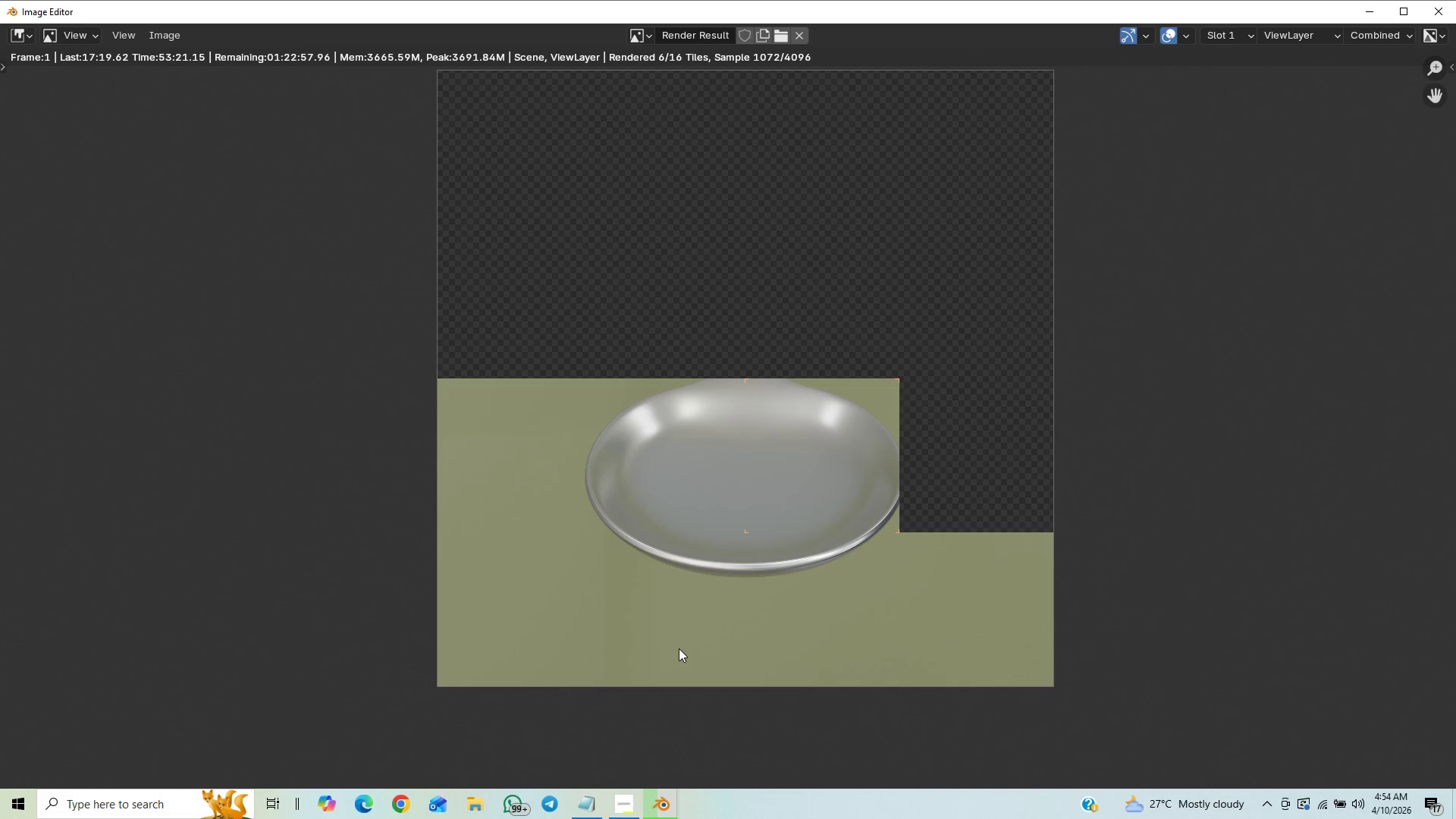 
scroll: coordinate [676, 648], scroll_direction: up, amount: 1.0
 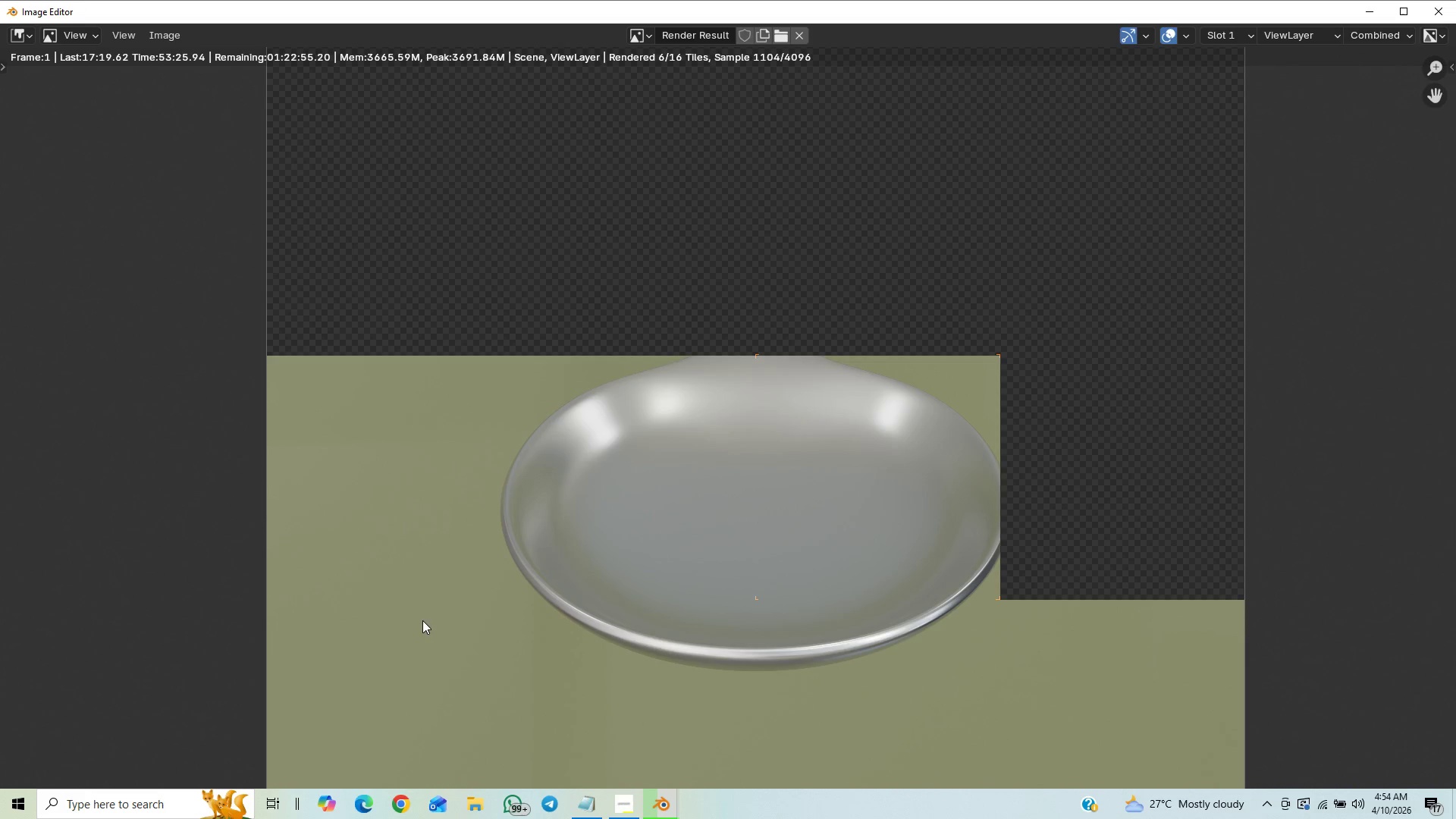 
scroll: coordinate [444, 431], scroll_direction: down, amount: 1.0
 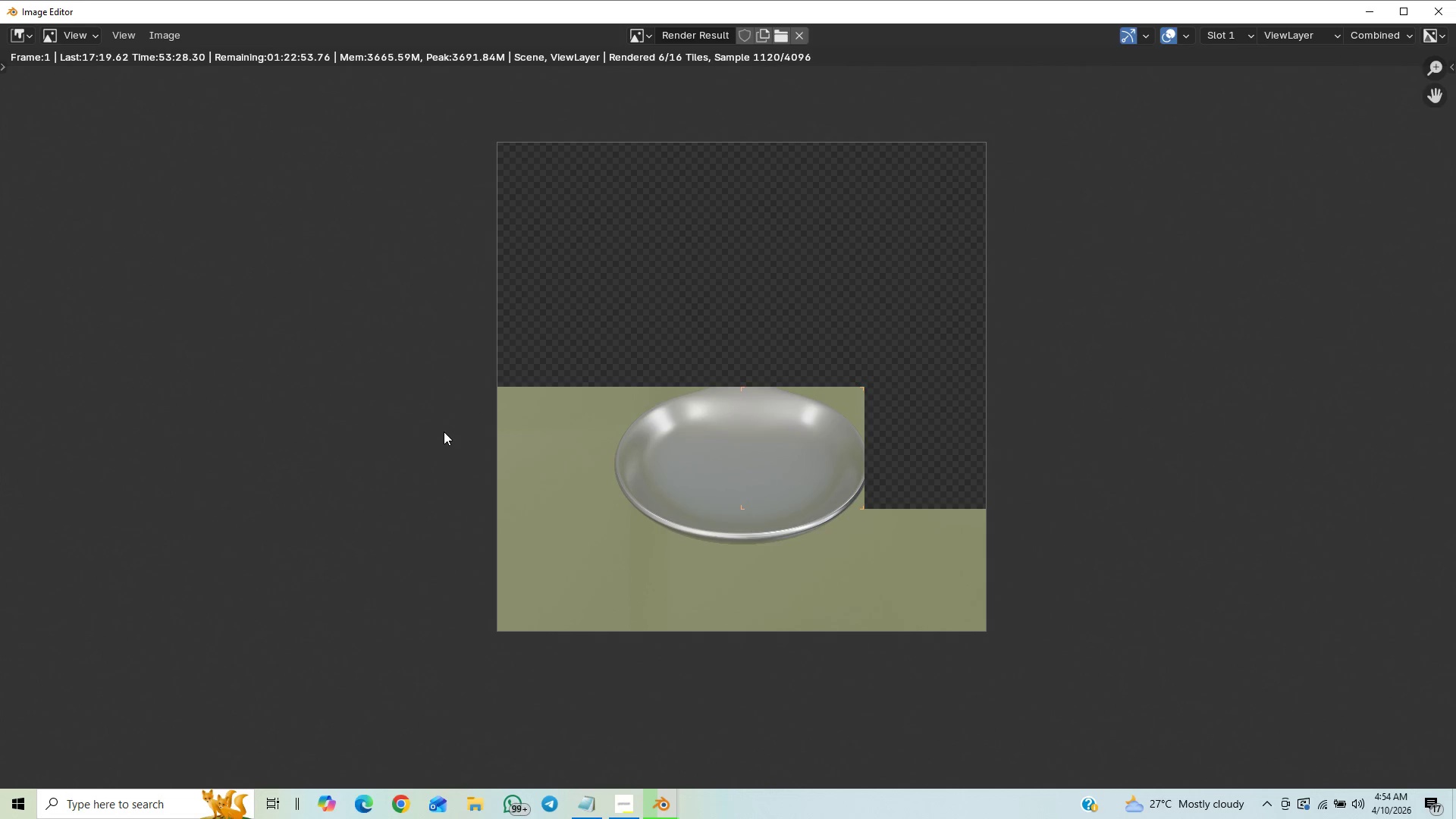 
scroll: coordinate [444, 431], scroll_direction: up, amount: 2.0
 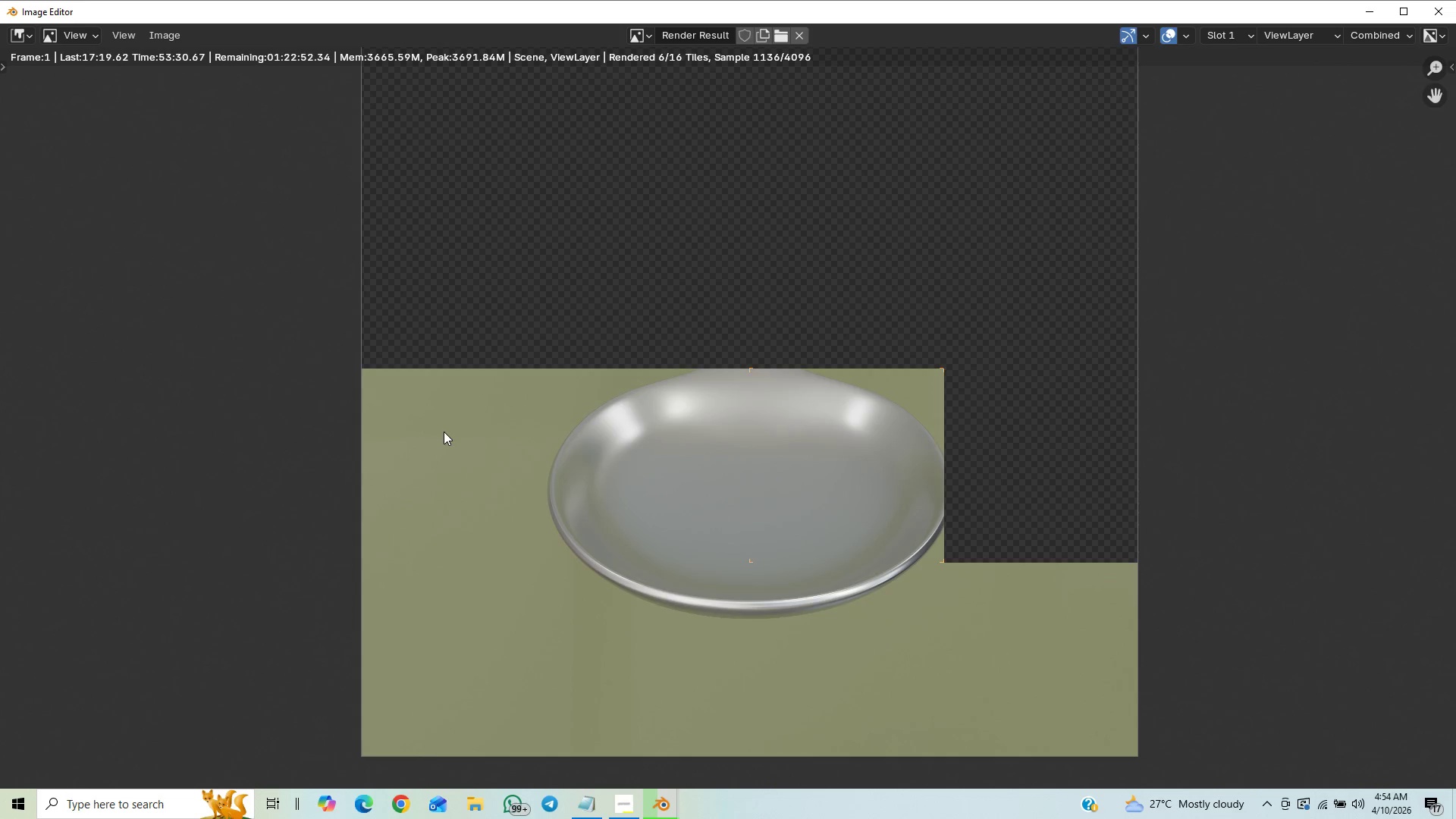 
scroll: coordinate [444, 431], scroll_direction: down, amount: 1.0
 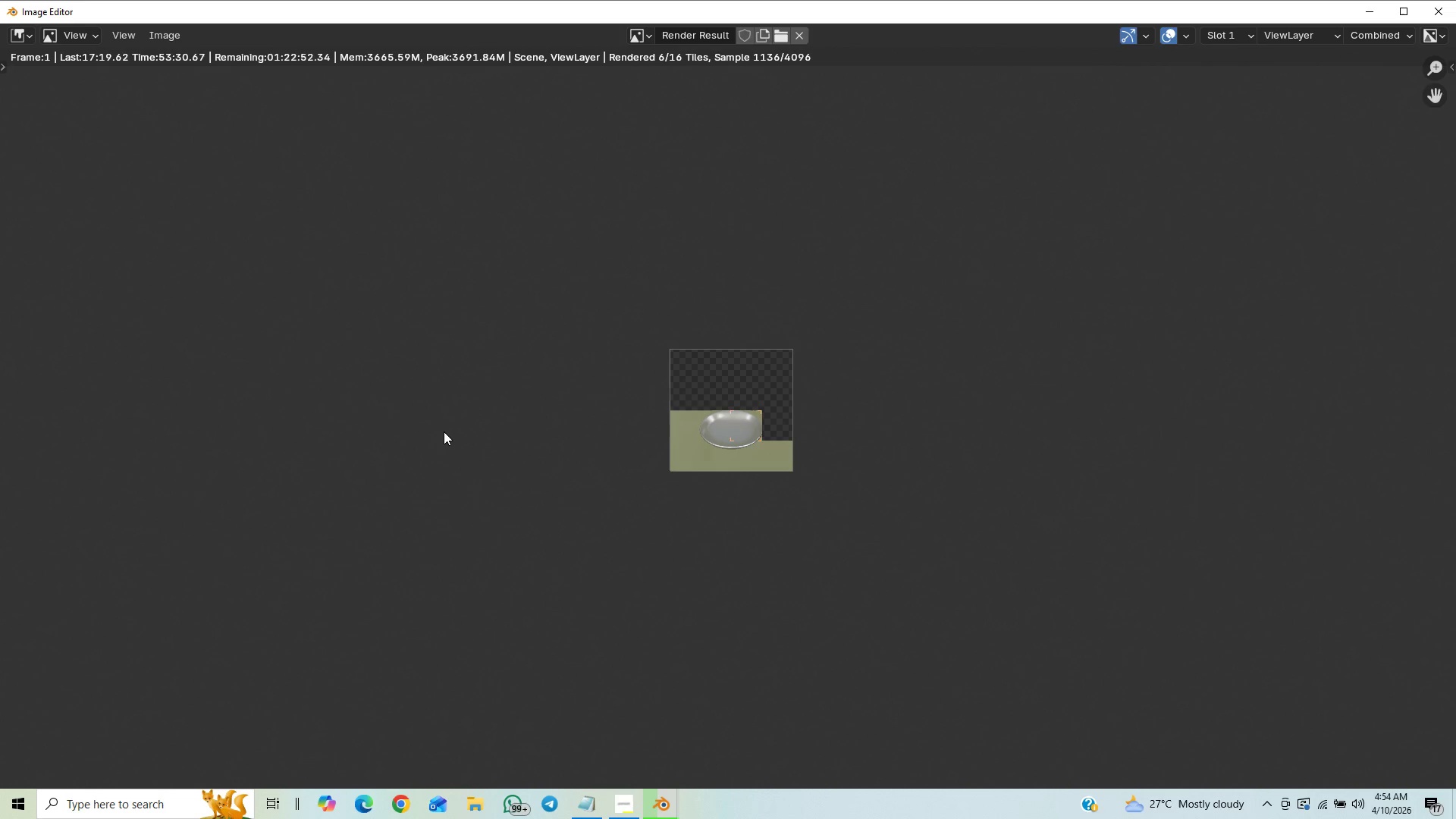 
scroll: coordinate [485, 533], scroll_direction: up, amount: 7.0
 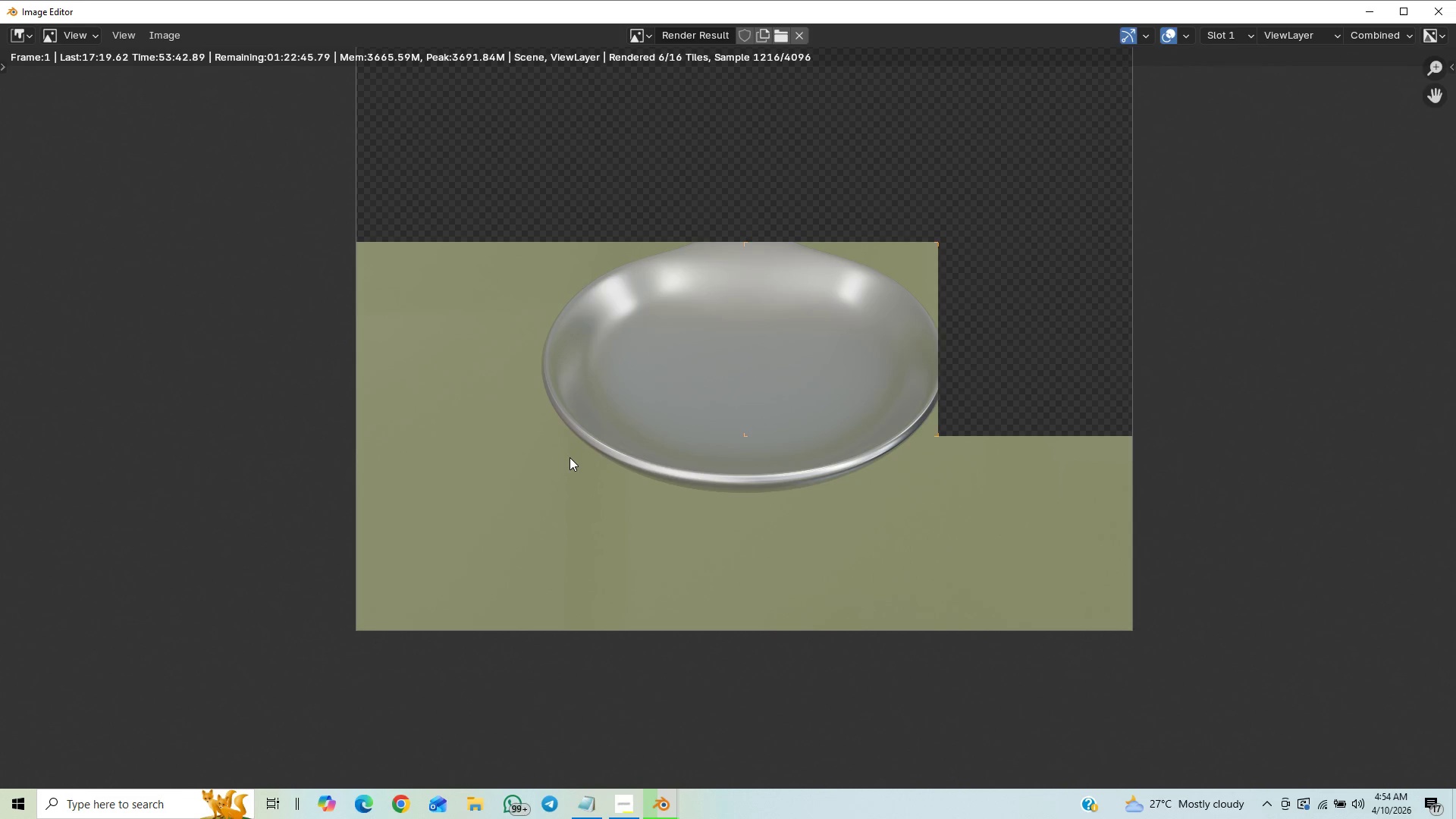 
wait(5.8)
 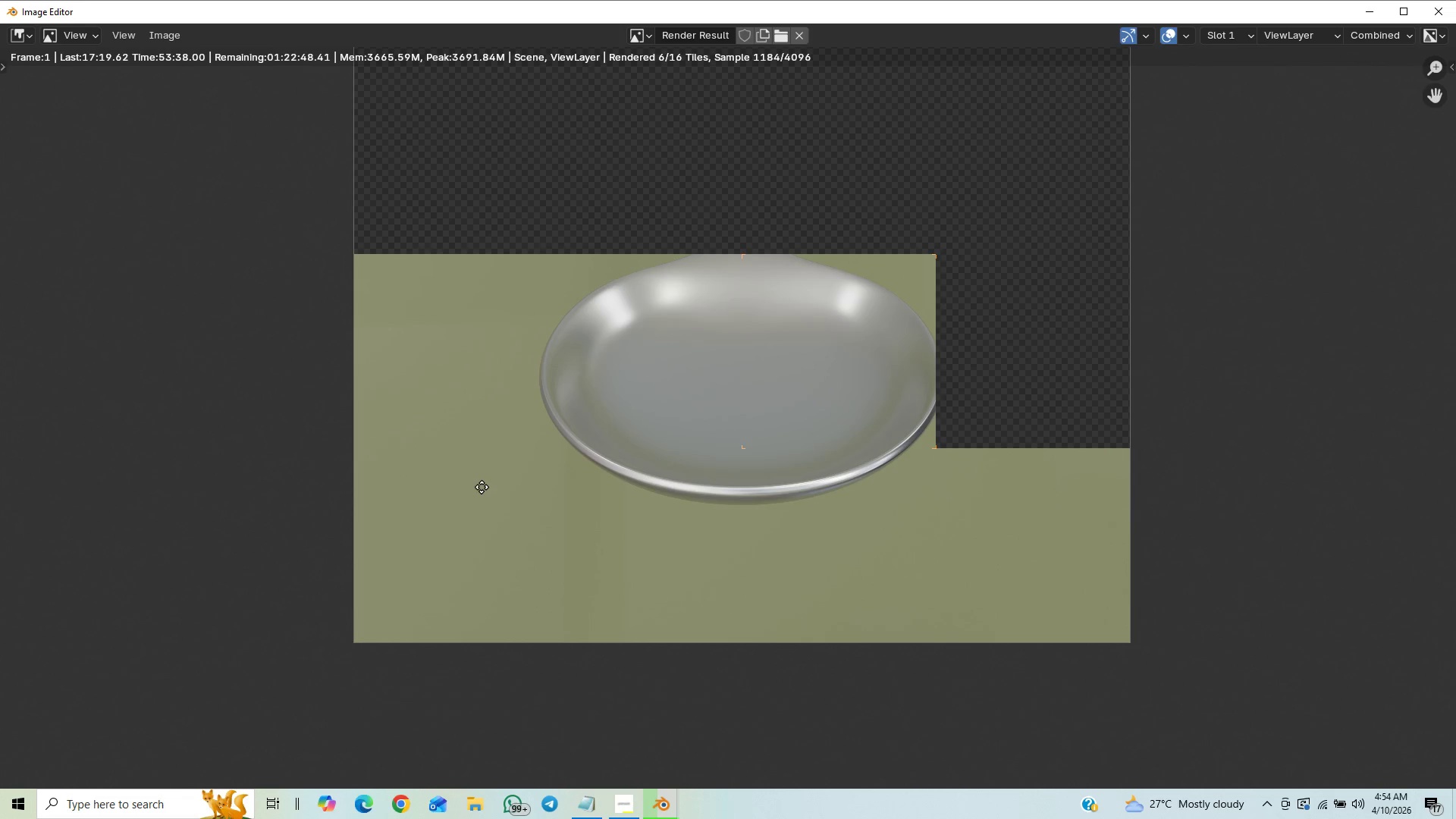 
scroll: coordinate [570, 457], scroll_direction: down, amount: 2.0
 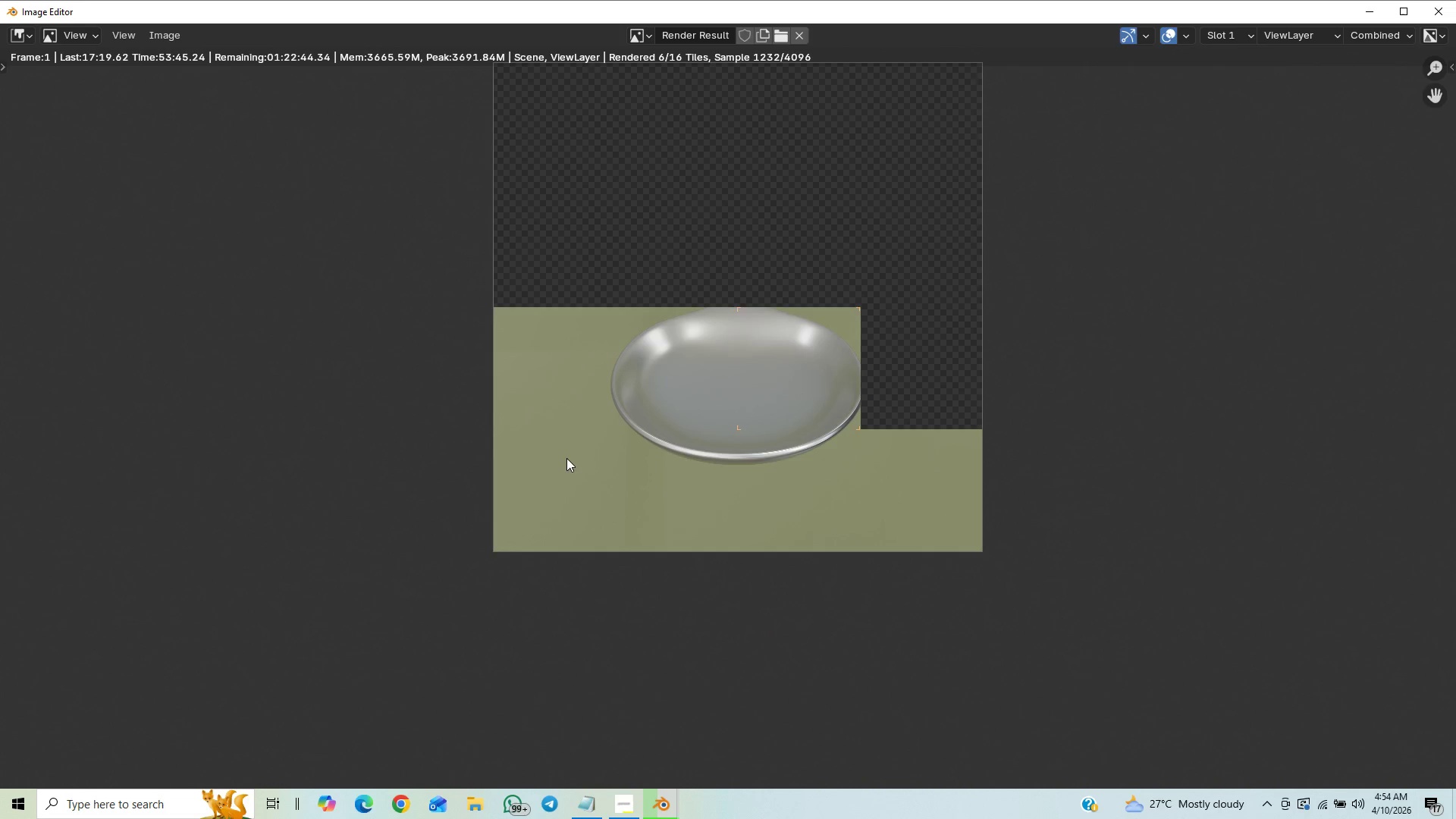 
scroll: coordinate [566, 458], scroll_direction: up, amount: 2.0
 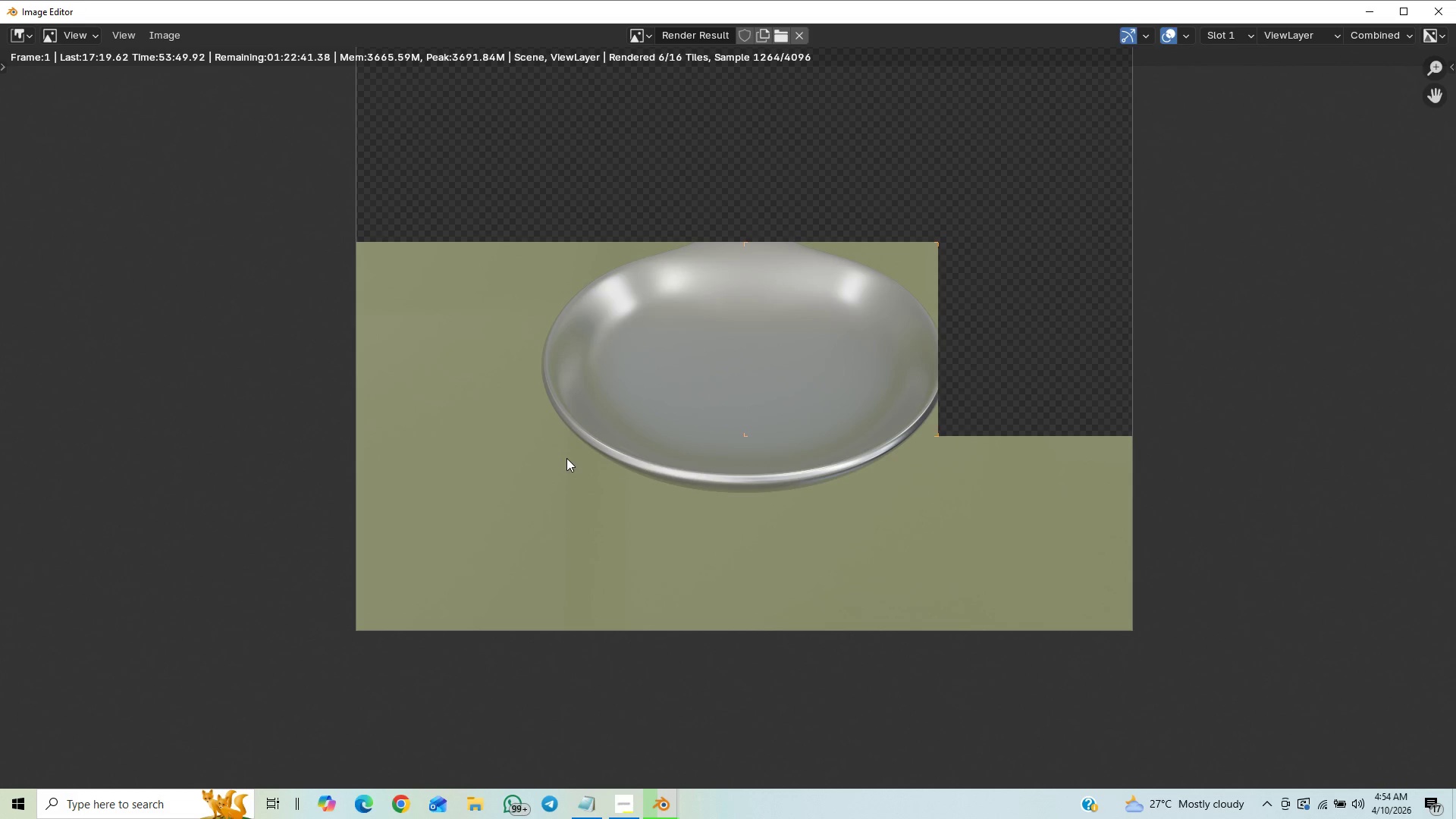 
scroll: coordinate [566, 458], scroll_direction: down, amount: 5.0
 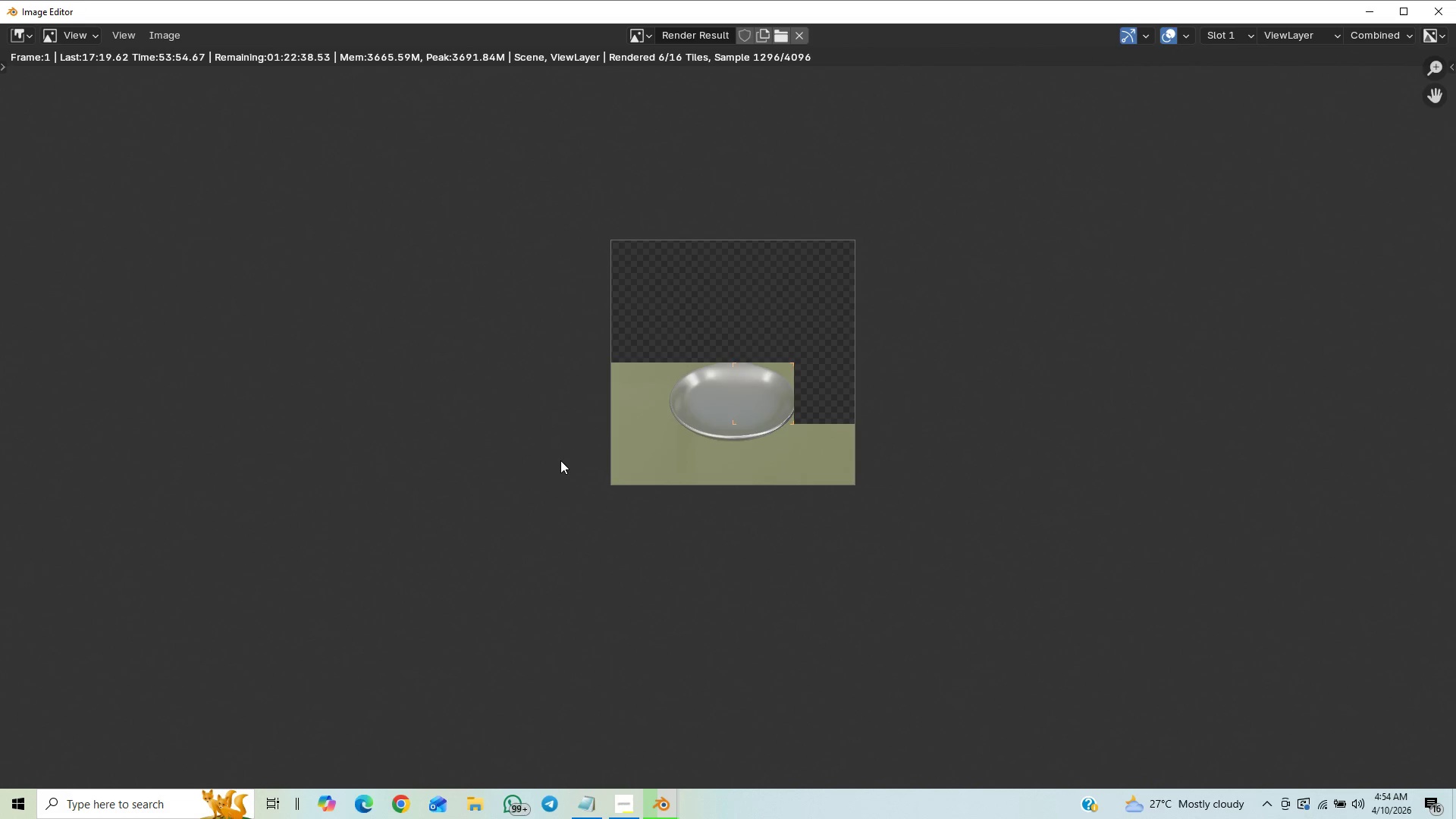 
scroll: coordinate [560, 460], scroll_direction: up, amount: 5.0
 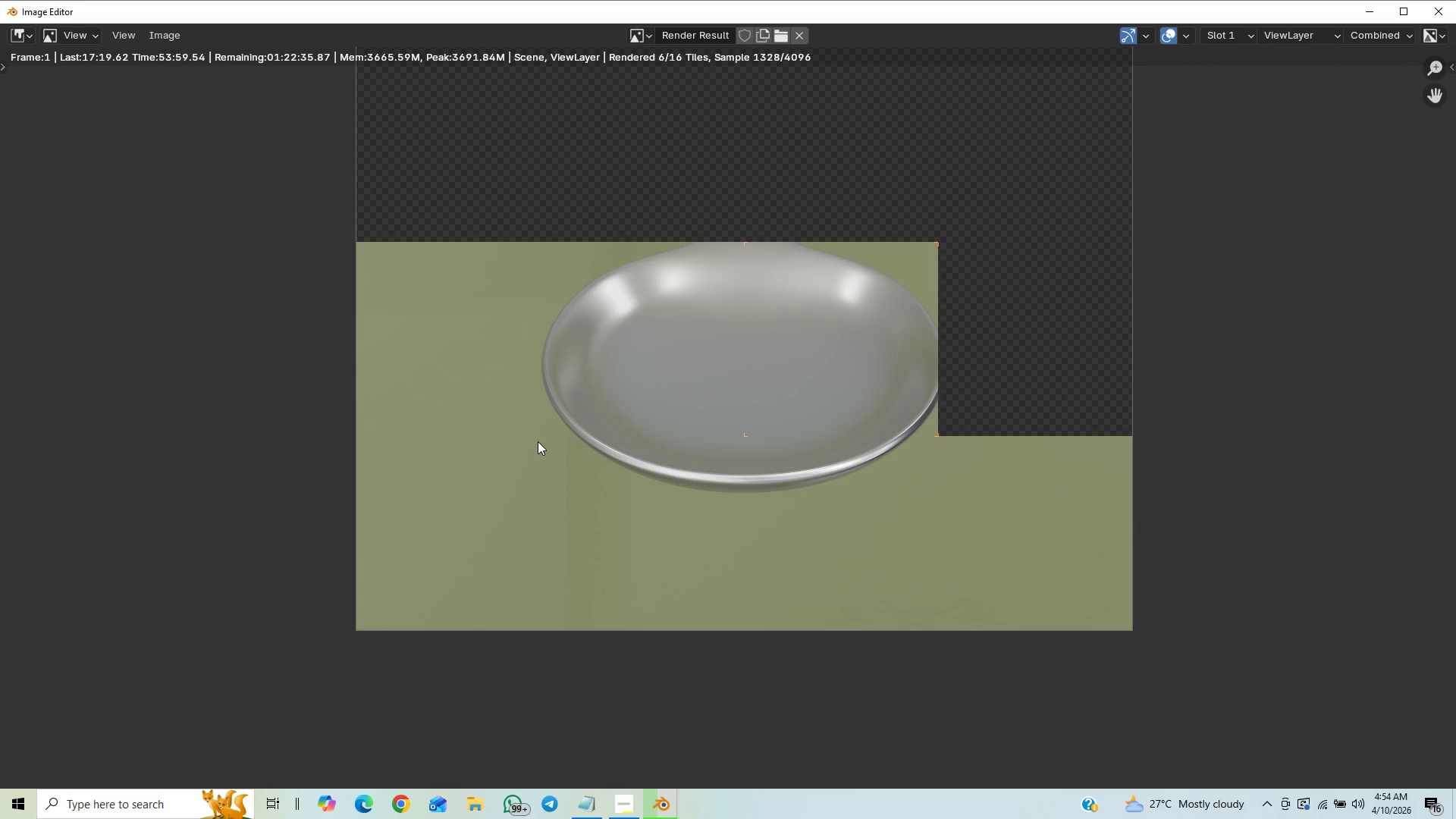 
wait(5.6)
 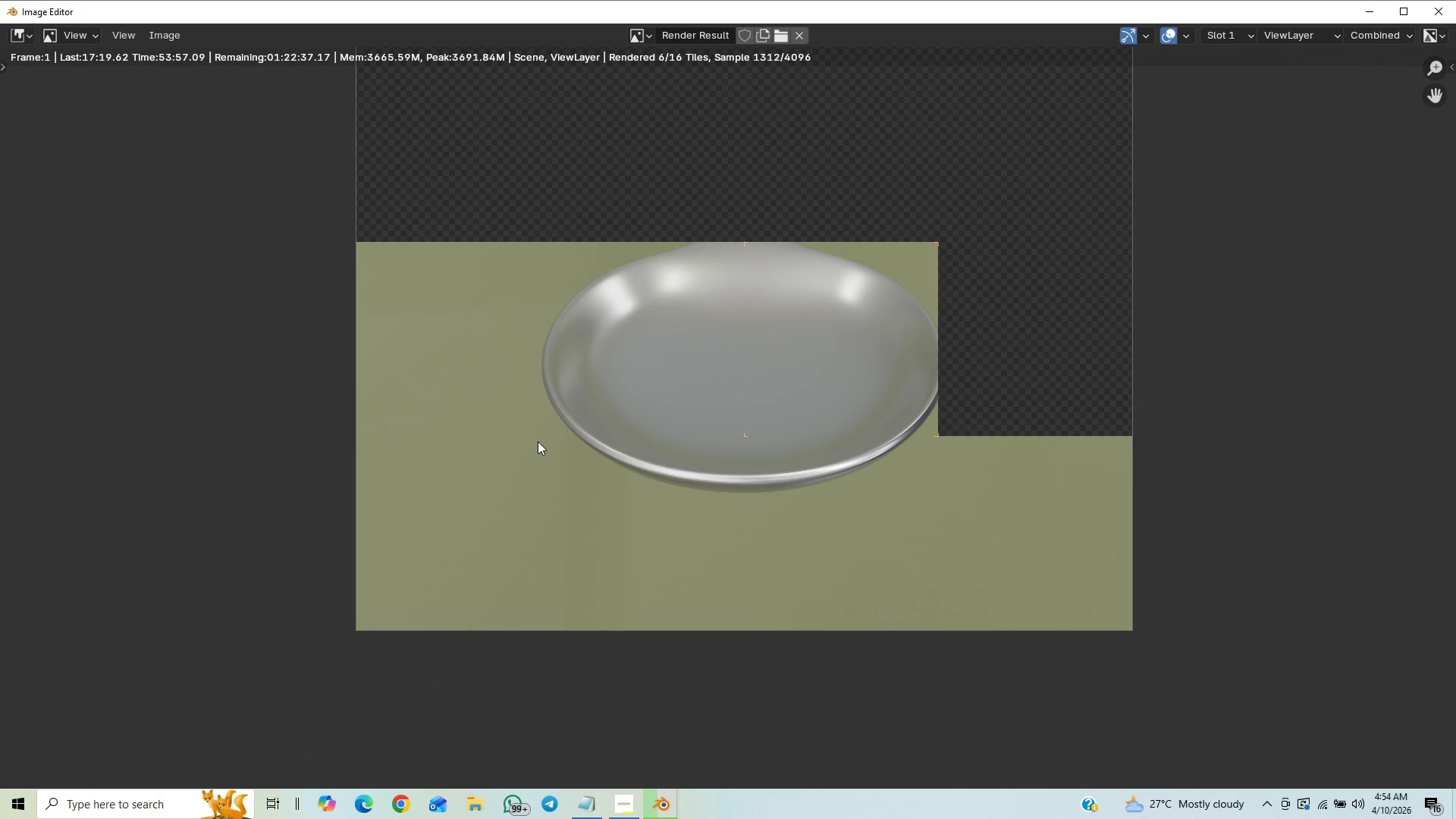 
scroll: coordinate [548, 386], scroll_direction: down, amount: 2.0
 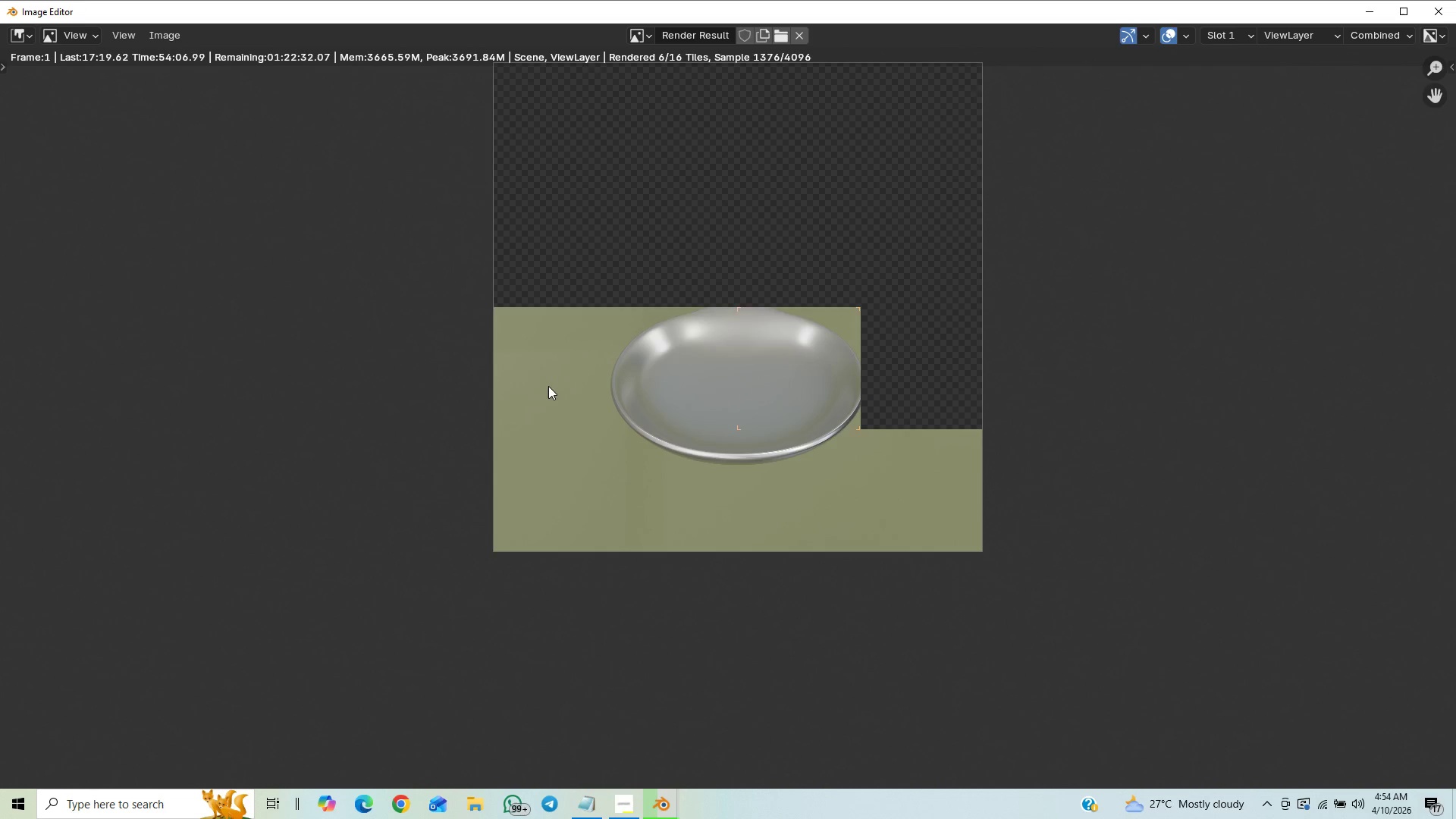 
scroll: coordinate [548, 386], scroll_direction: up, amount: 3.0
 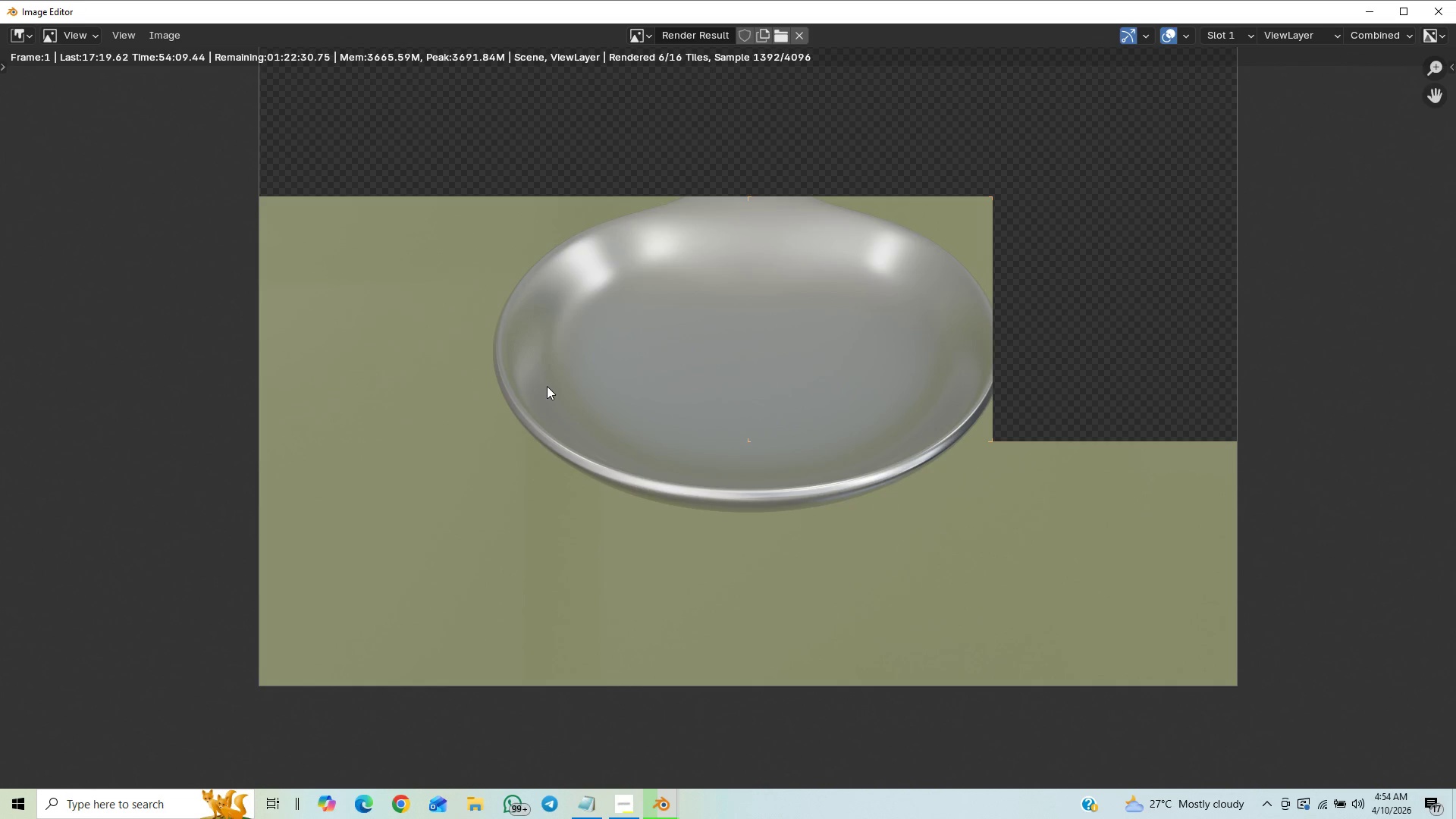 
scroll: coordinate [547, 387], scroll_direction: down, amount: 2.0
 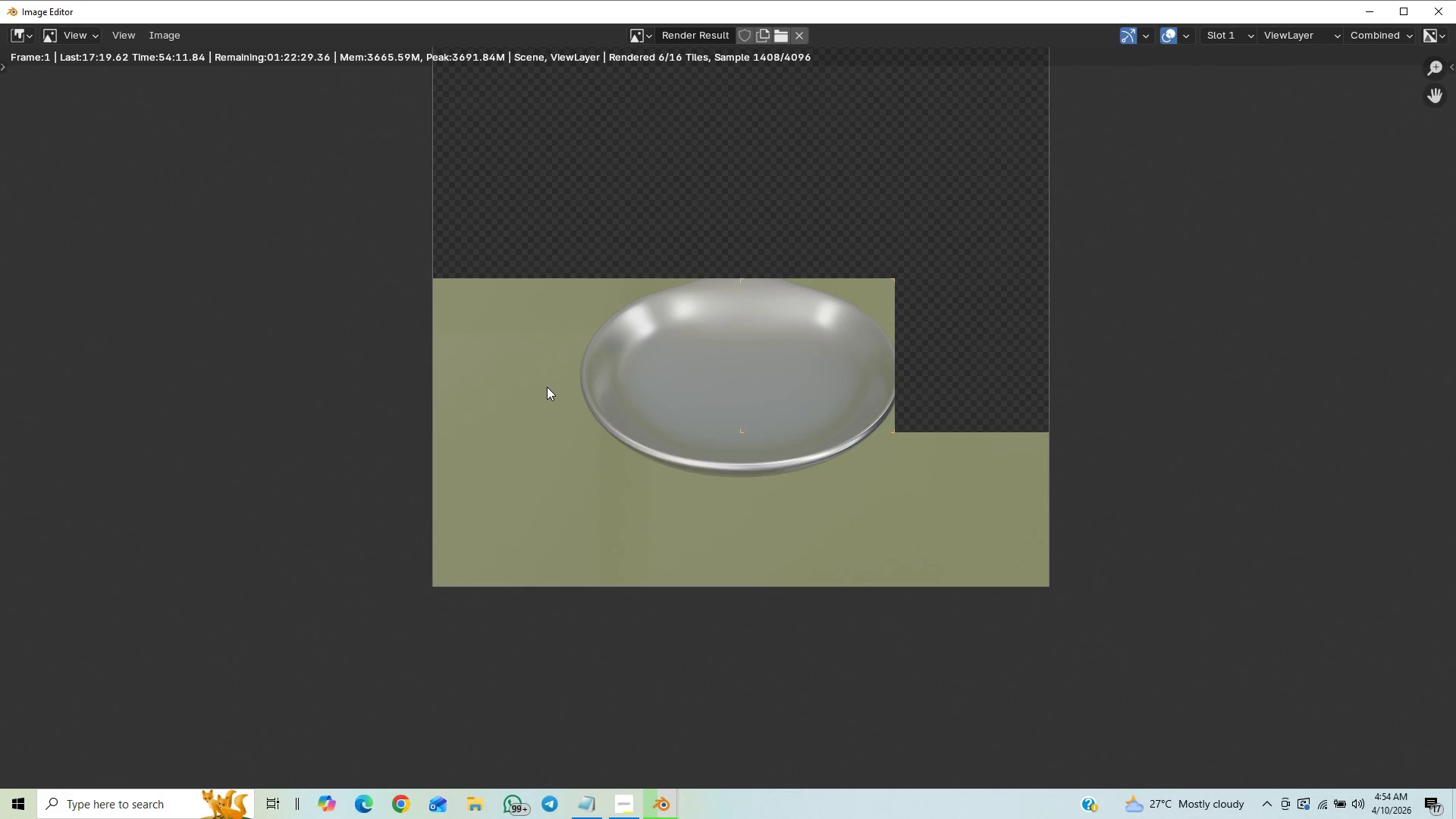 
scroll: coordinate [547, 387], scroll_direction: up, amount: 2.0
 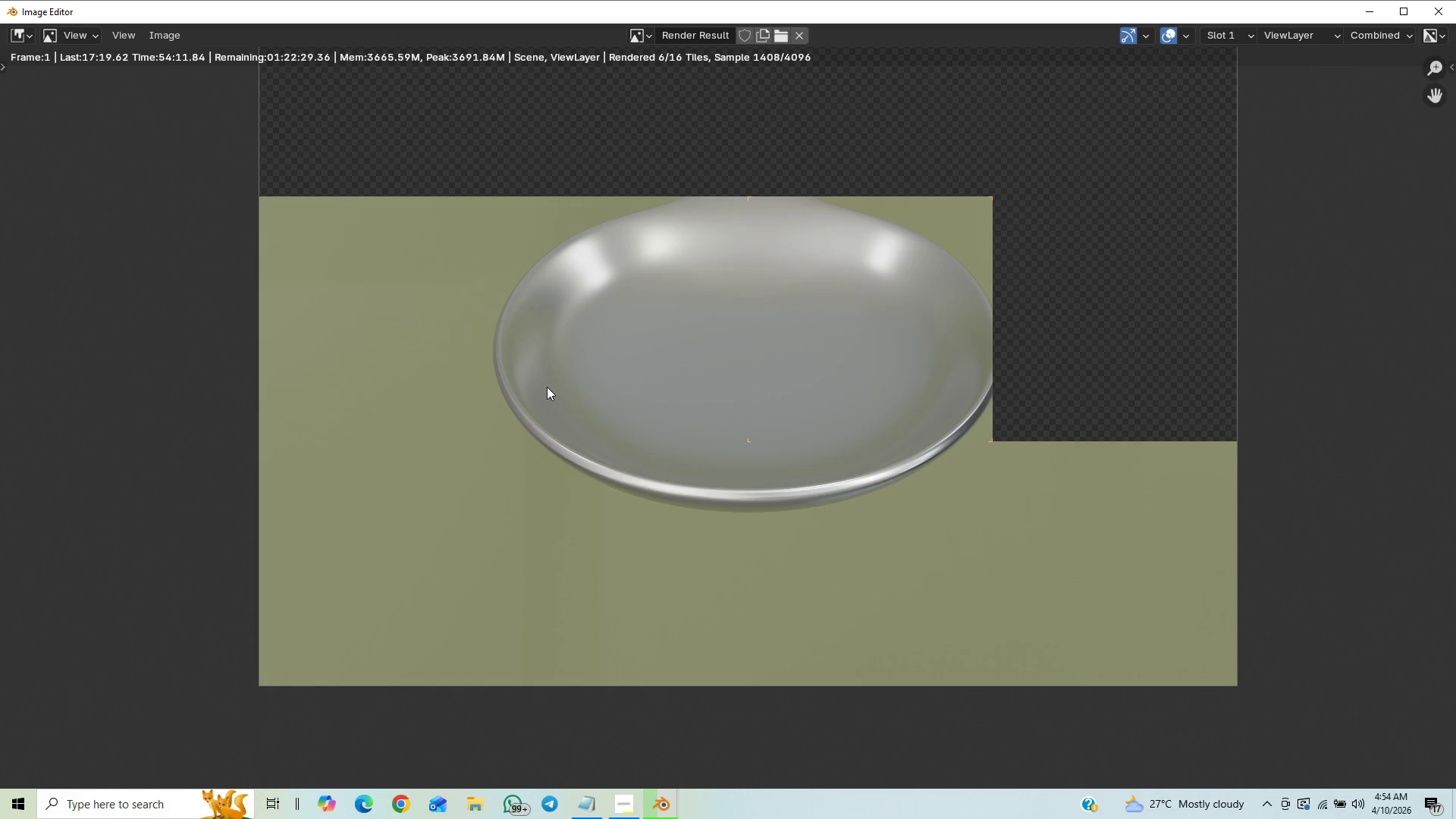 
scroll: coordinate [547, 387], scroll_direction: down, amount: 1.0
 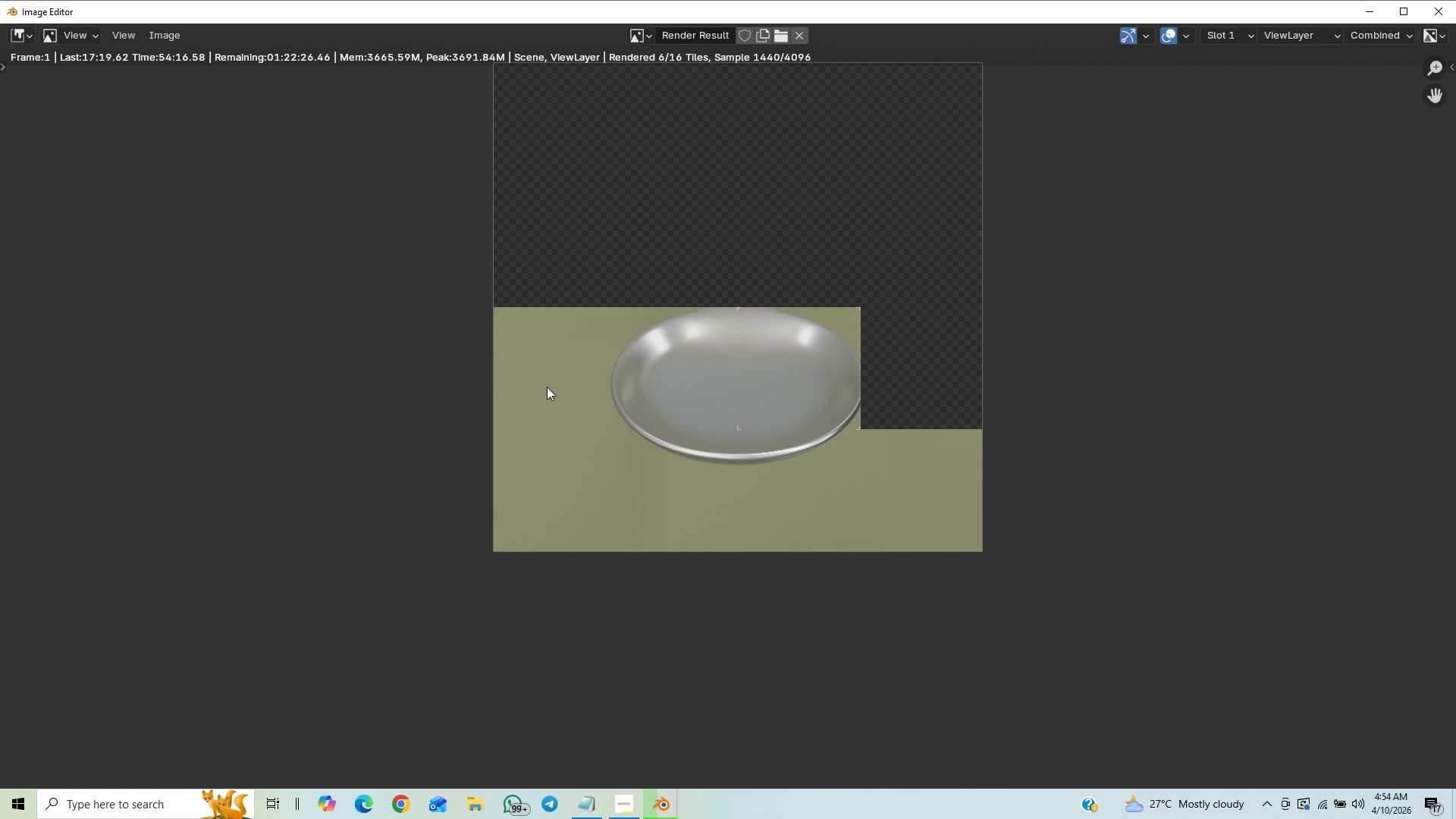 
scroll: coordinate [546, 386], scroll_direction: up, amount: 3.0
 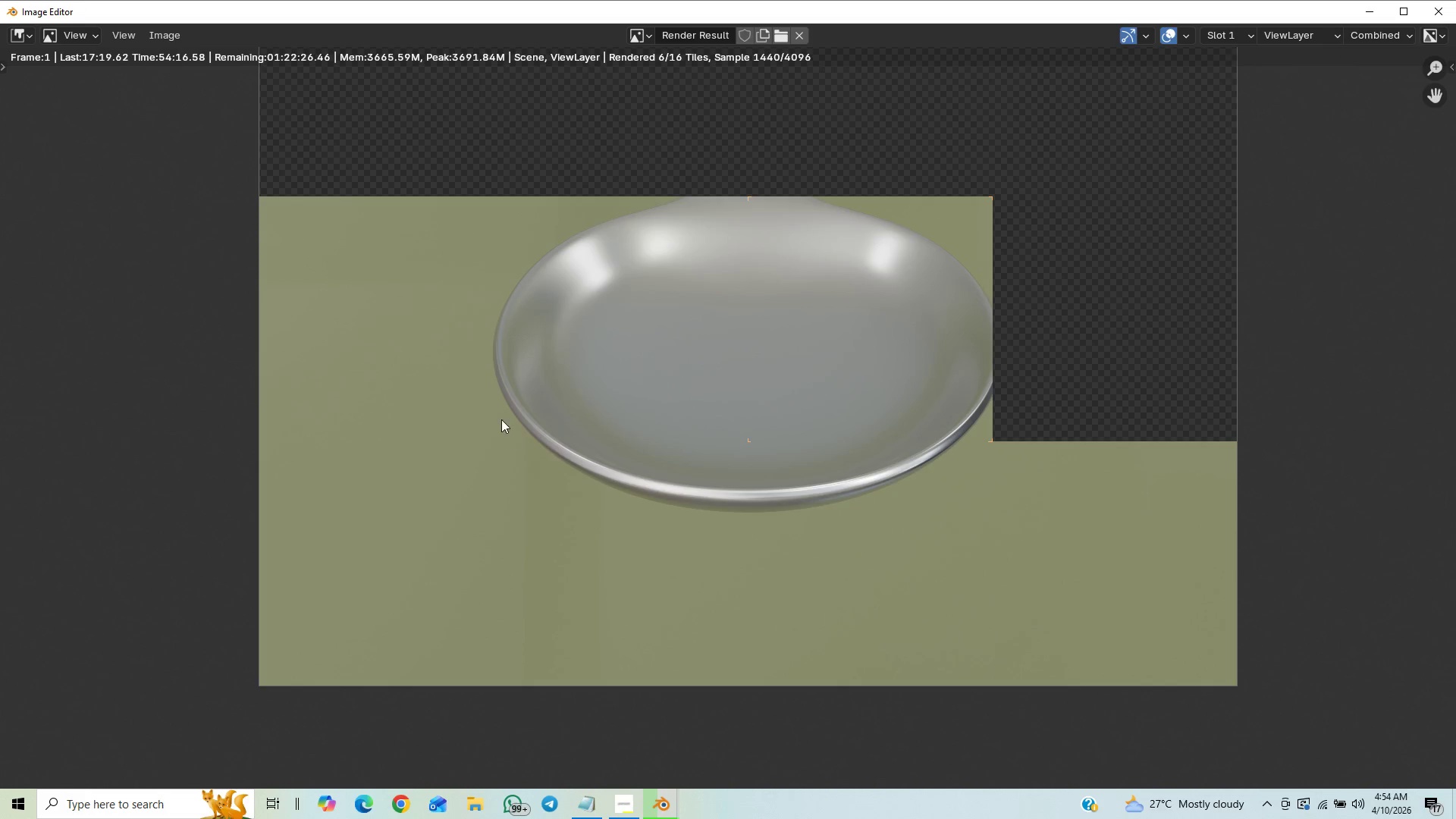 
scroll: coordinate [498, 413], scroll_direction: down, amount: 3.0
 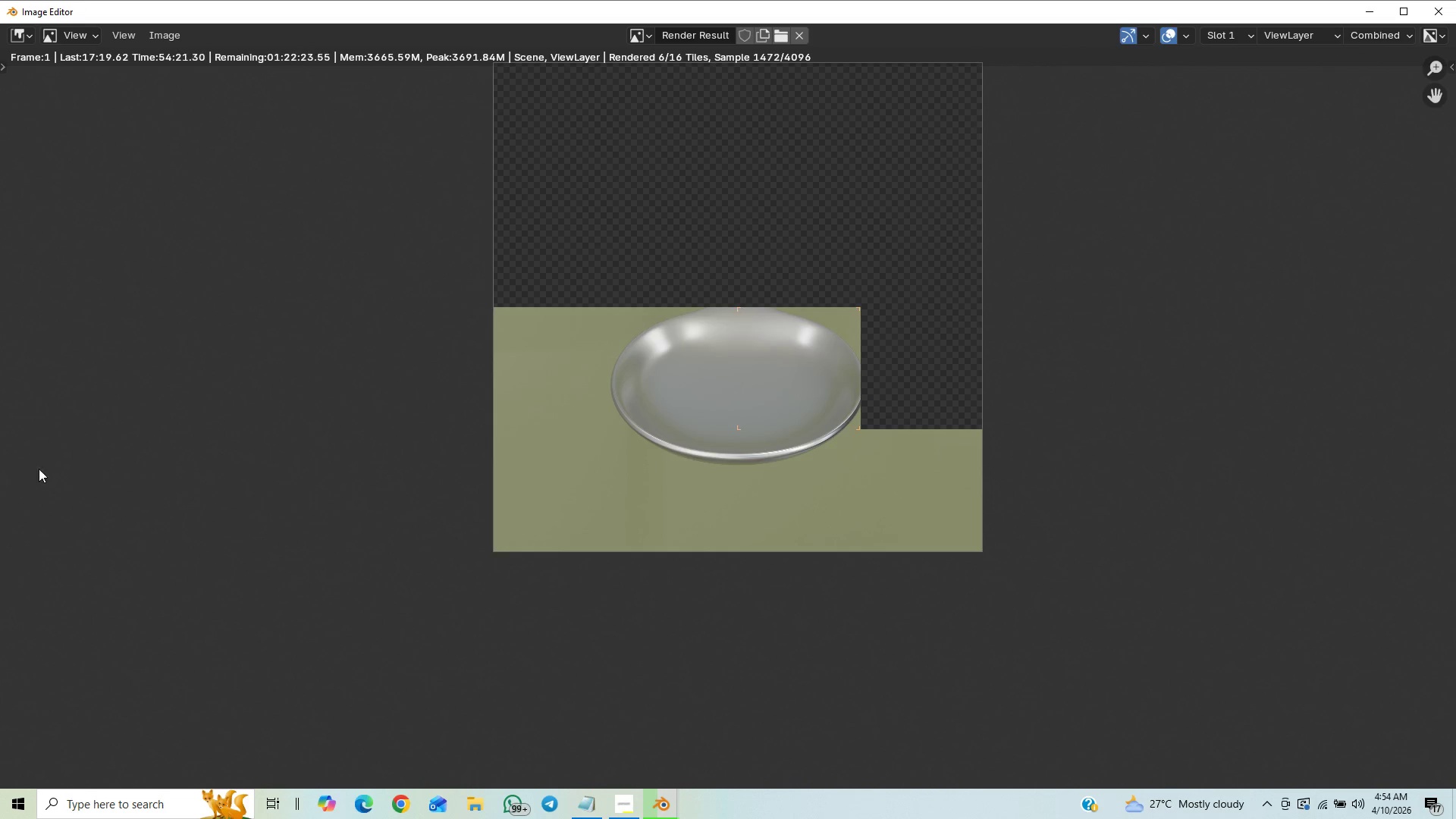 
scroll: coordinate [288, 407], scroll_direction: up, amount: 1.0
 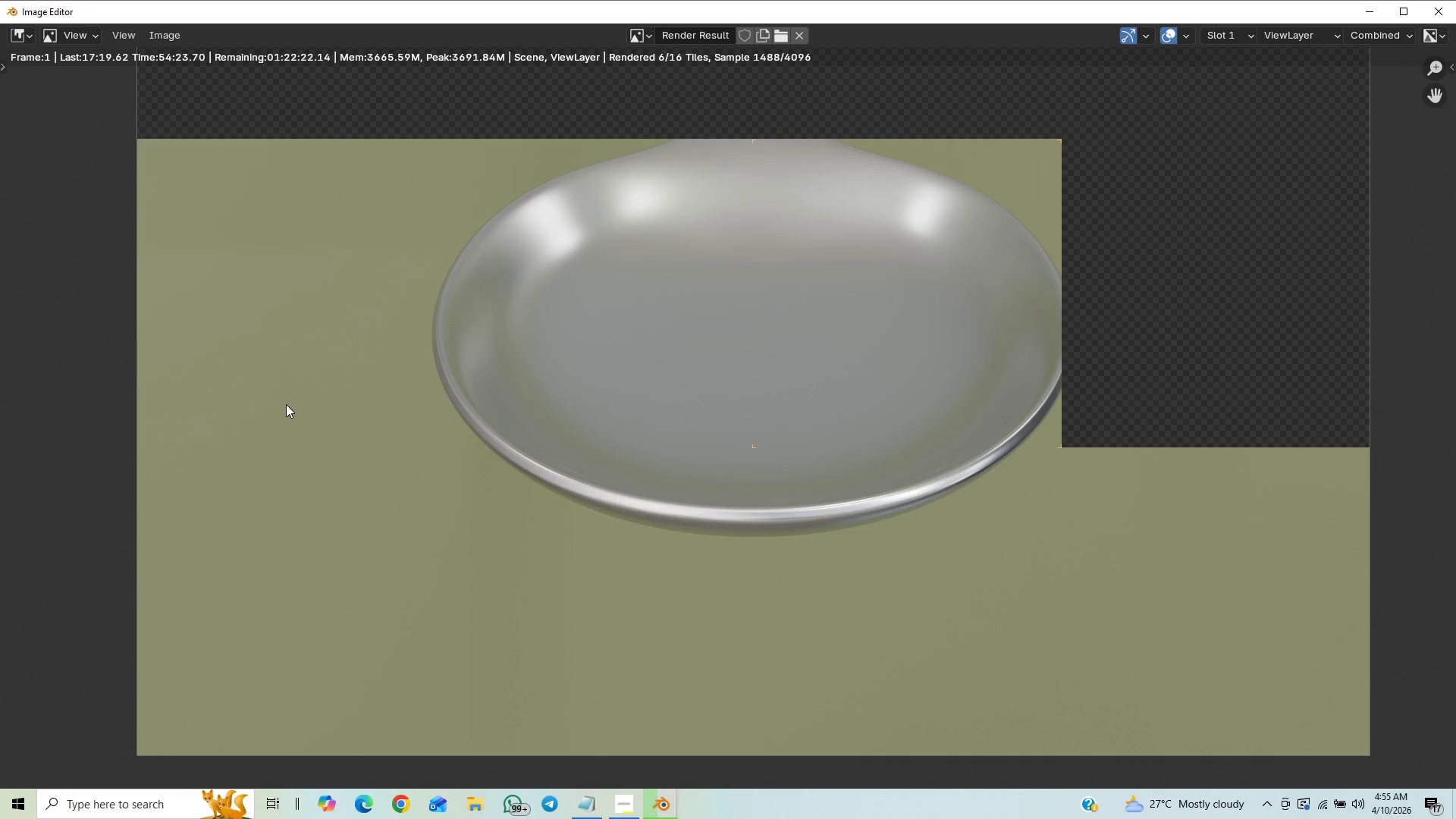 
scroll: coordinate [271, 387], scroll_direction: down, amount: 2.0
 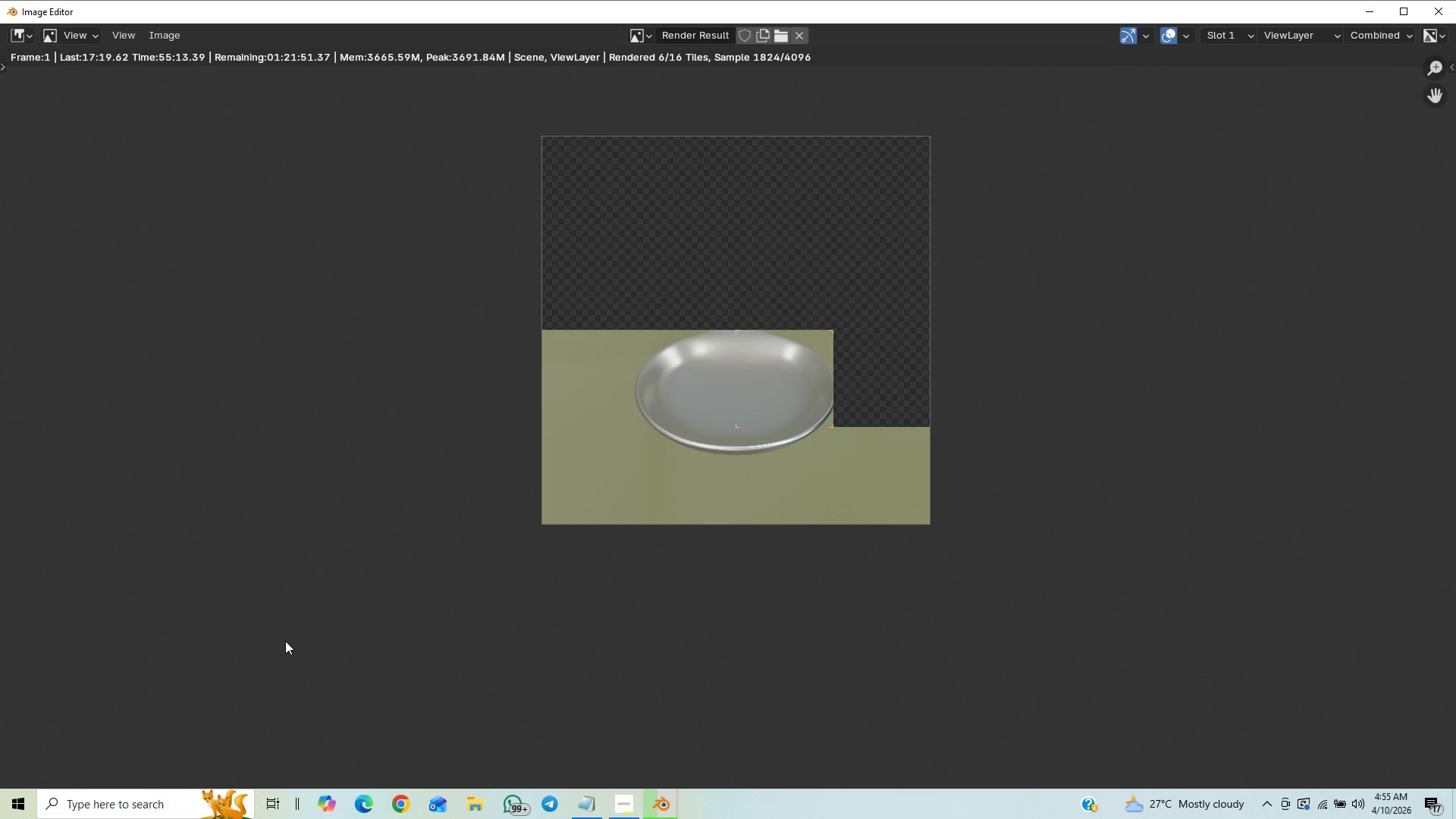 
wait(47.73)
 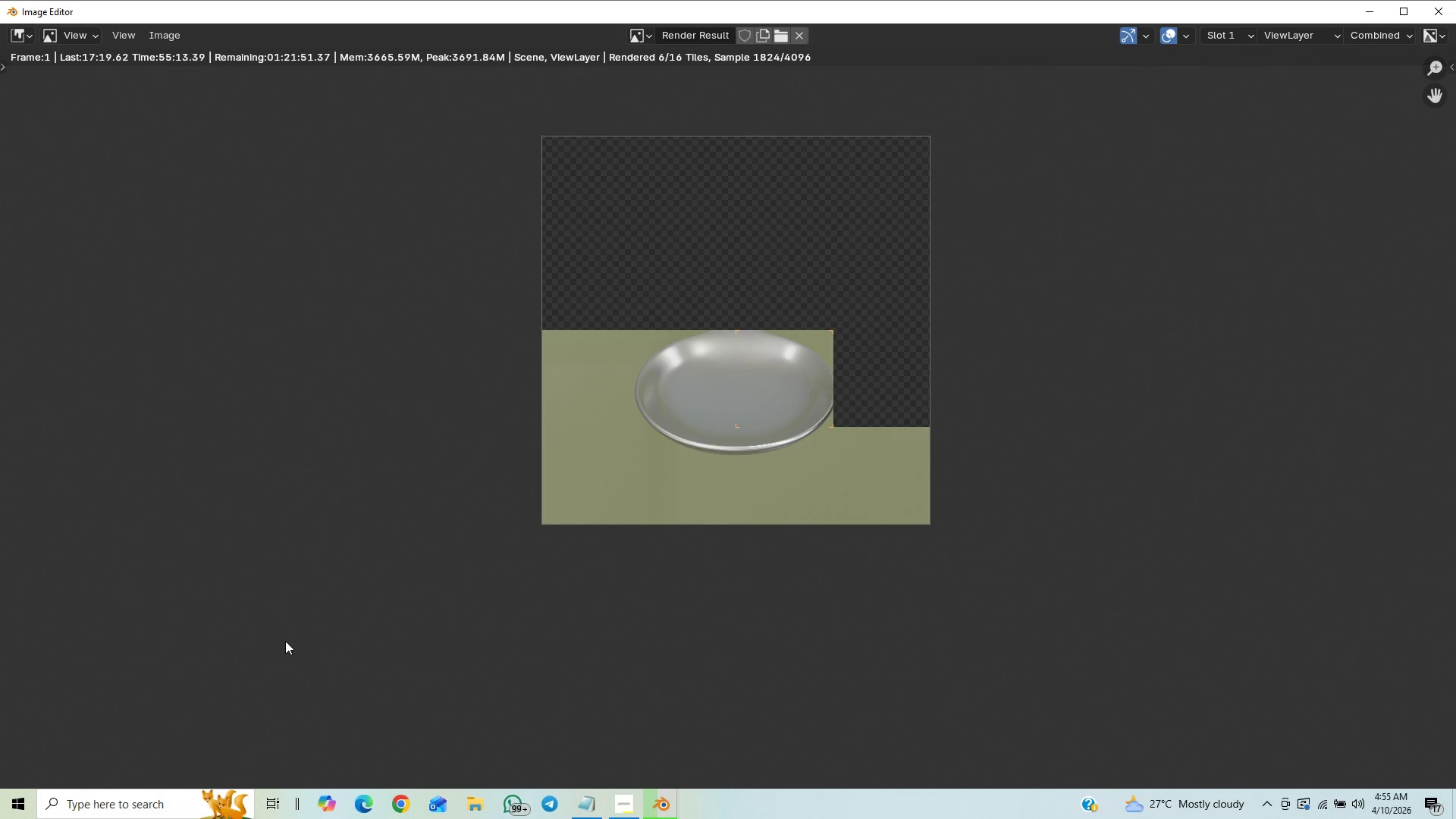 
scroll: coordinate [422, 257], scroll_direction: down, amount: 1.0
 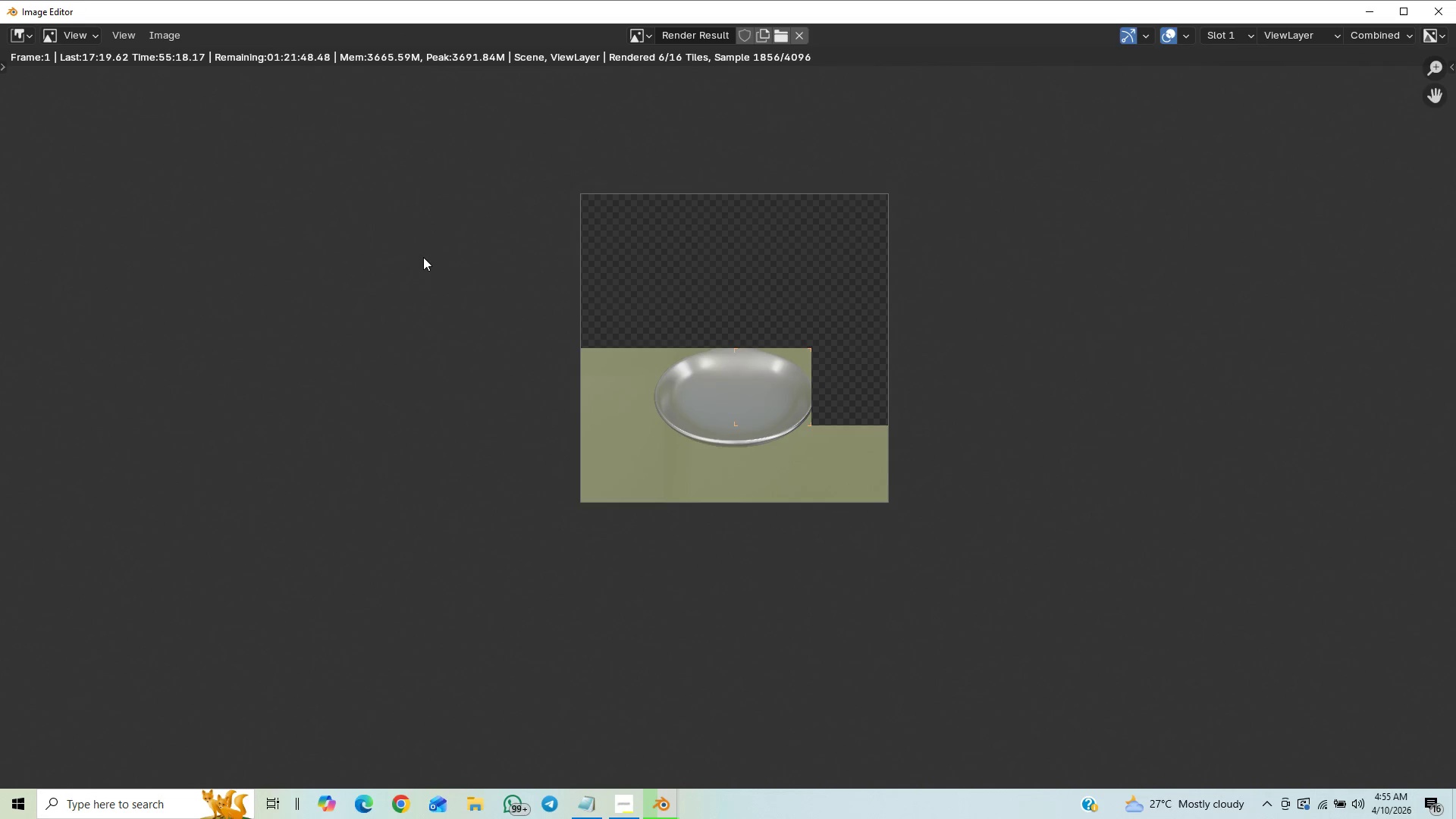 
scroll: coordinate [423, 257], scroll_direction: up, amount: 6.0
 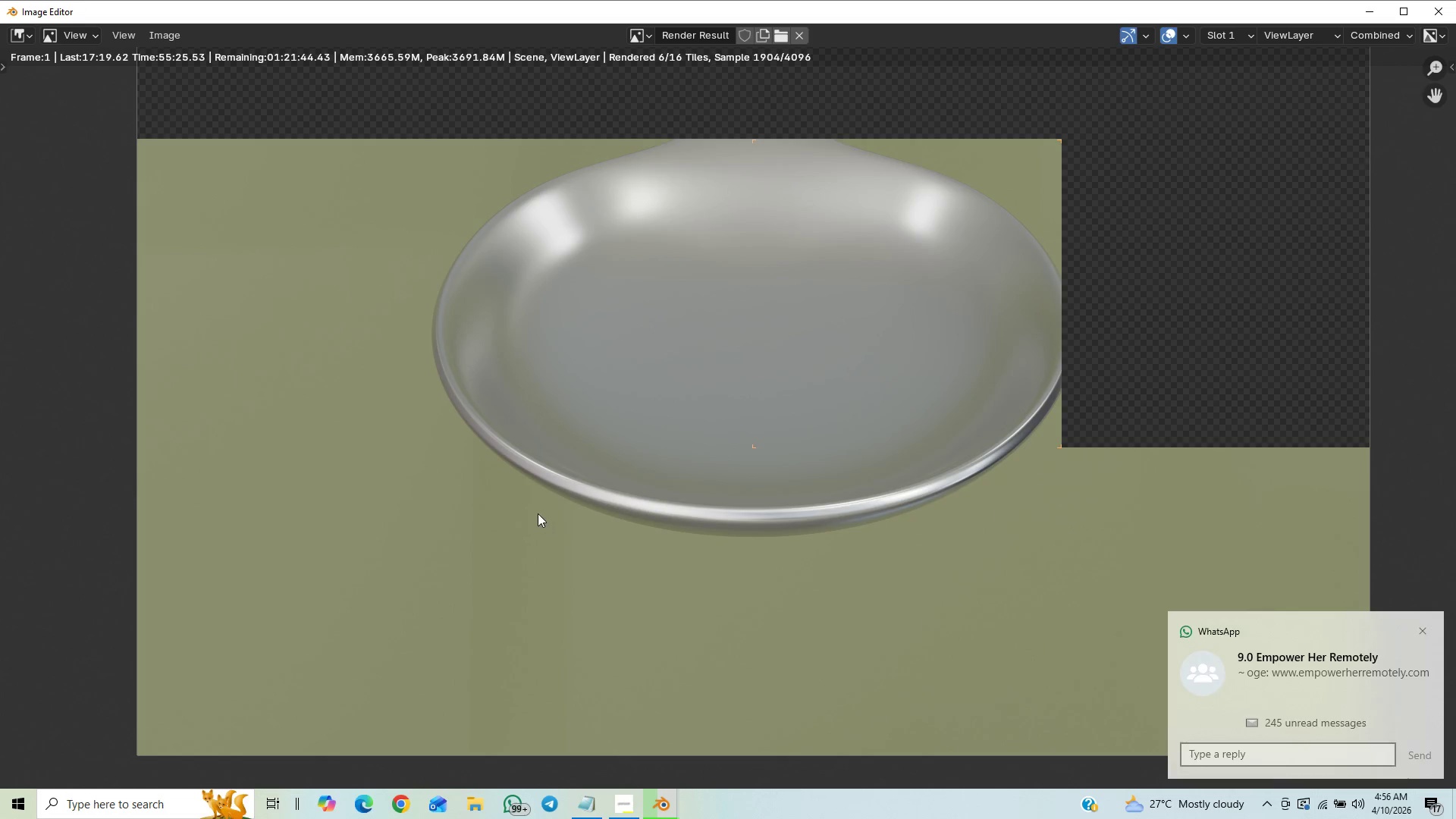 
wait(10.57)
 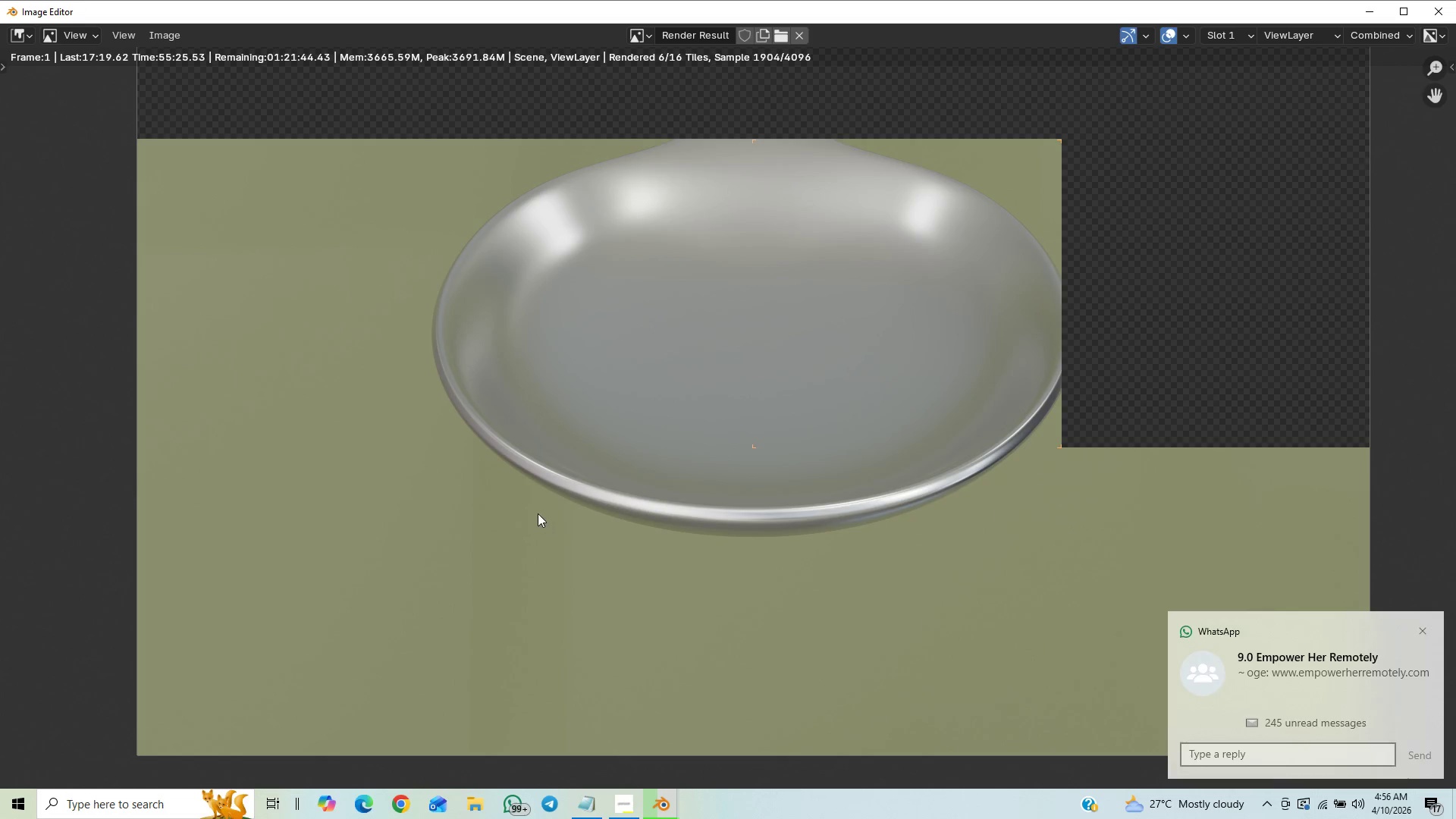 
scroll: coordinate [325, 433], scroll_direction: down, amount: 3.0
 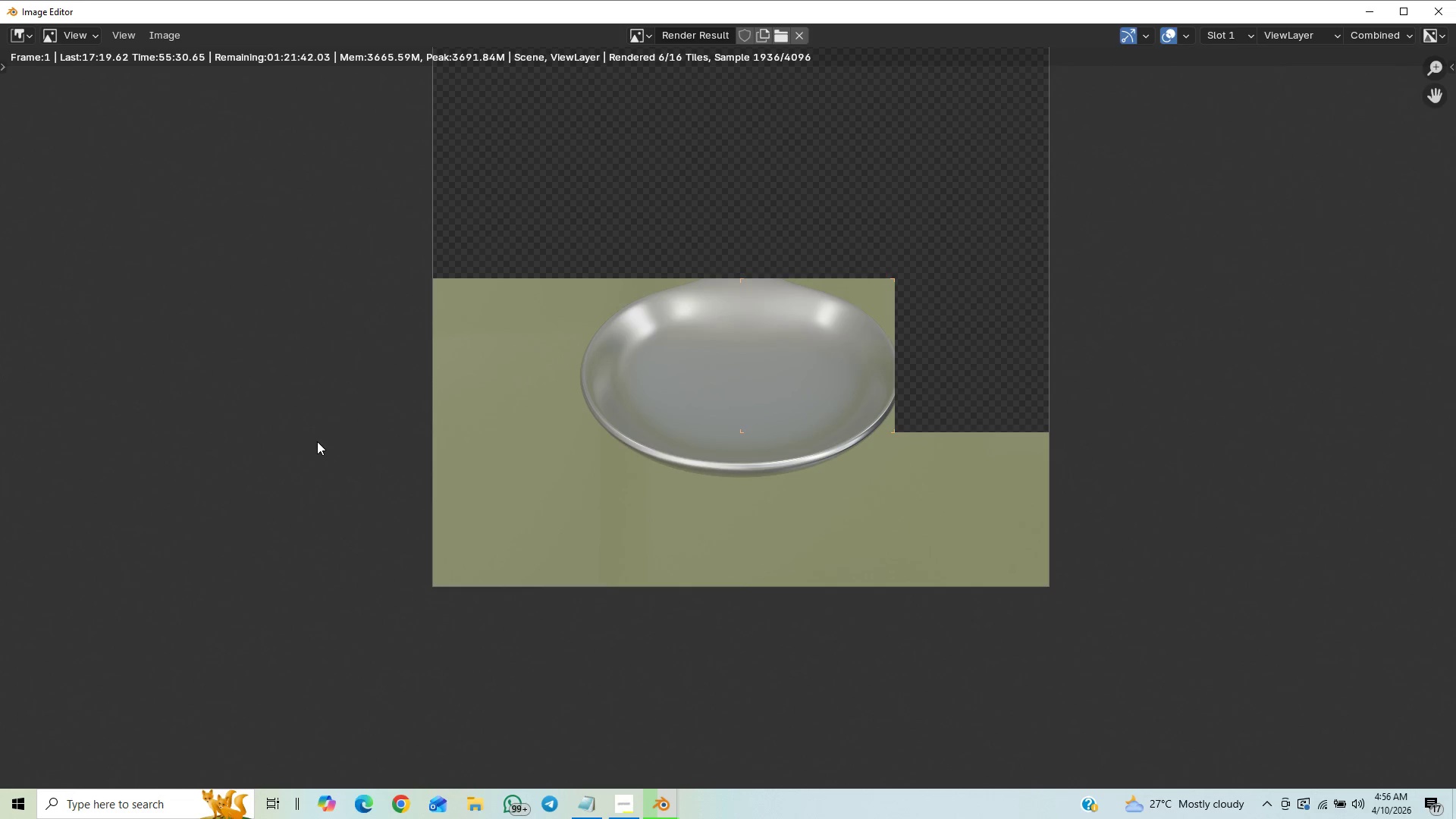 
scroll: coordinate [322, 448], scroll_direction: up, amount: 2.0
 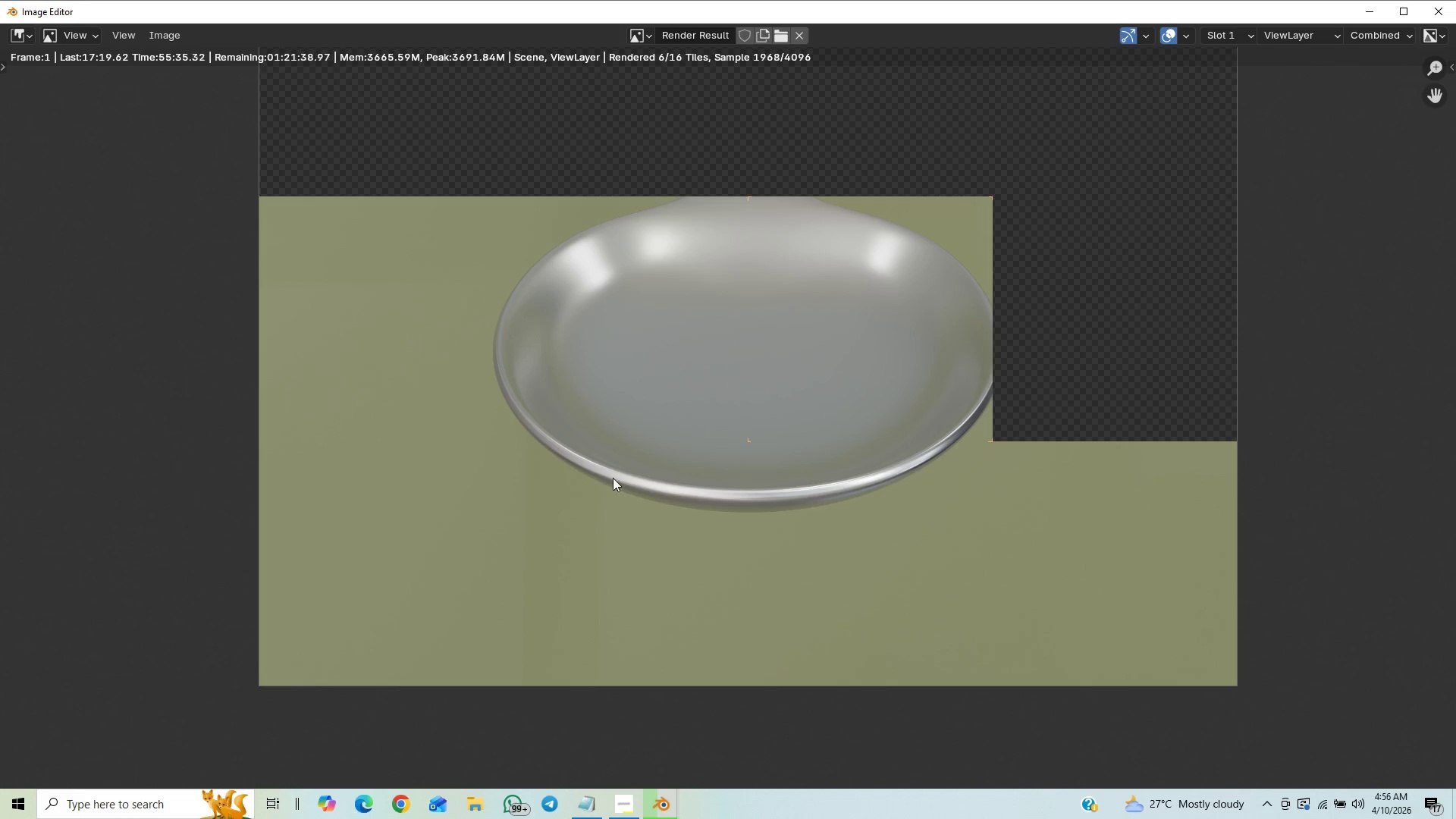 
scroll: coordinate [603, 501], scroll_direction: down, amount: 2.0
 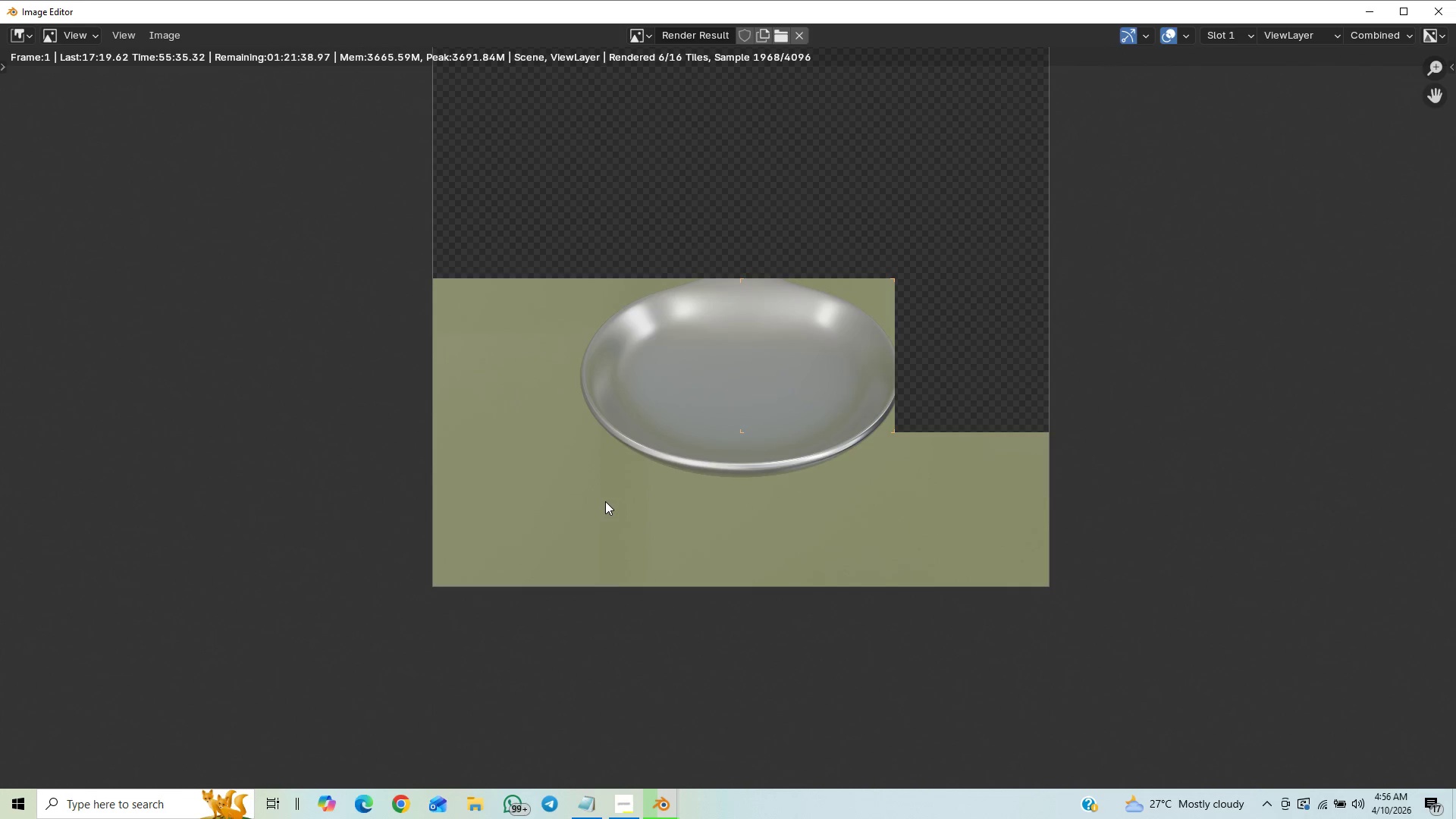 
scroll: coordinate [609, 531], scroll_direction: up, amount: 10.0
 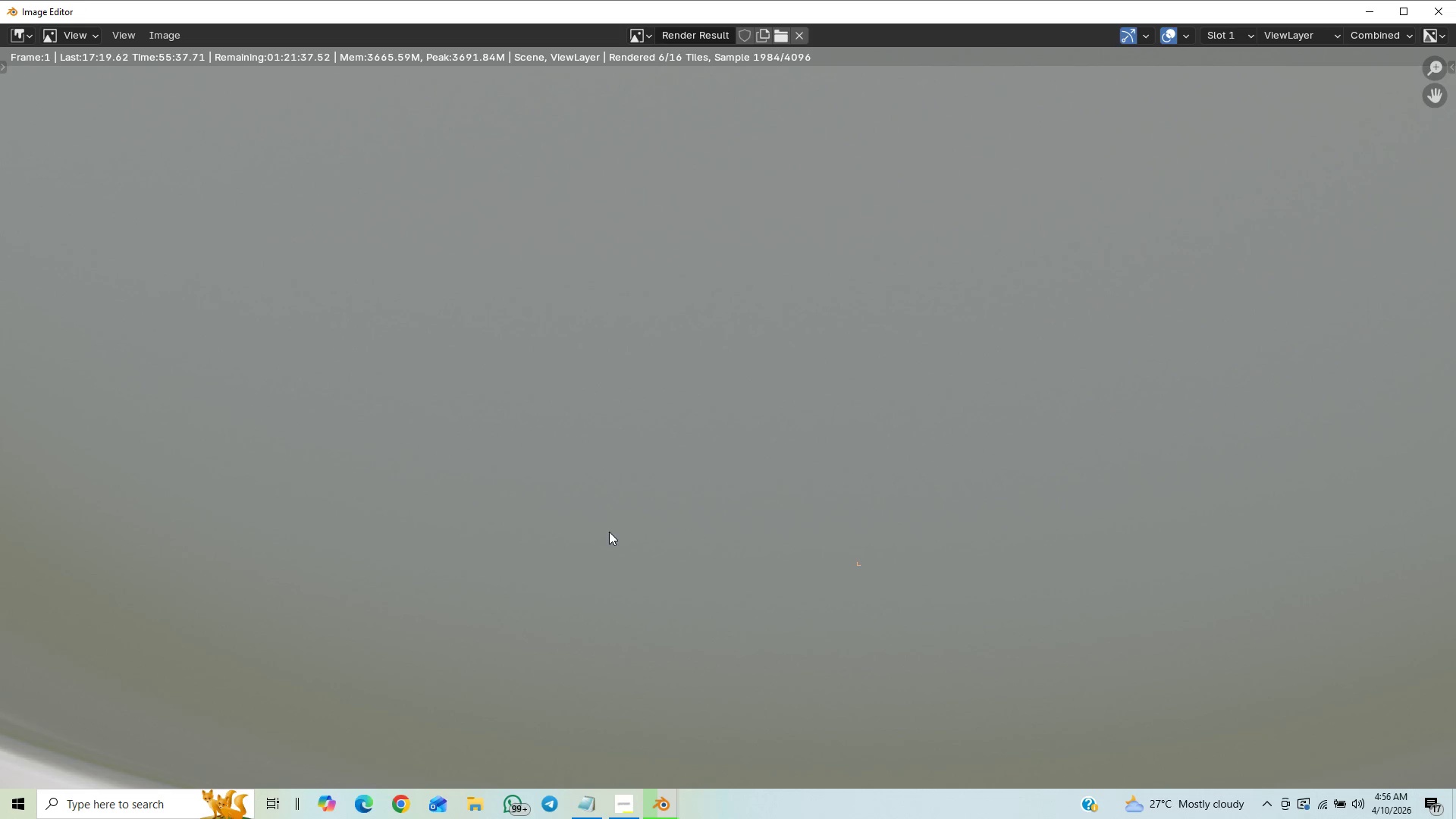 
scroll: coordinate [689, 508], scroll_direction: down, amount: 7.0
 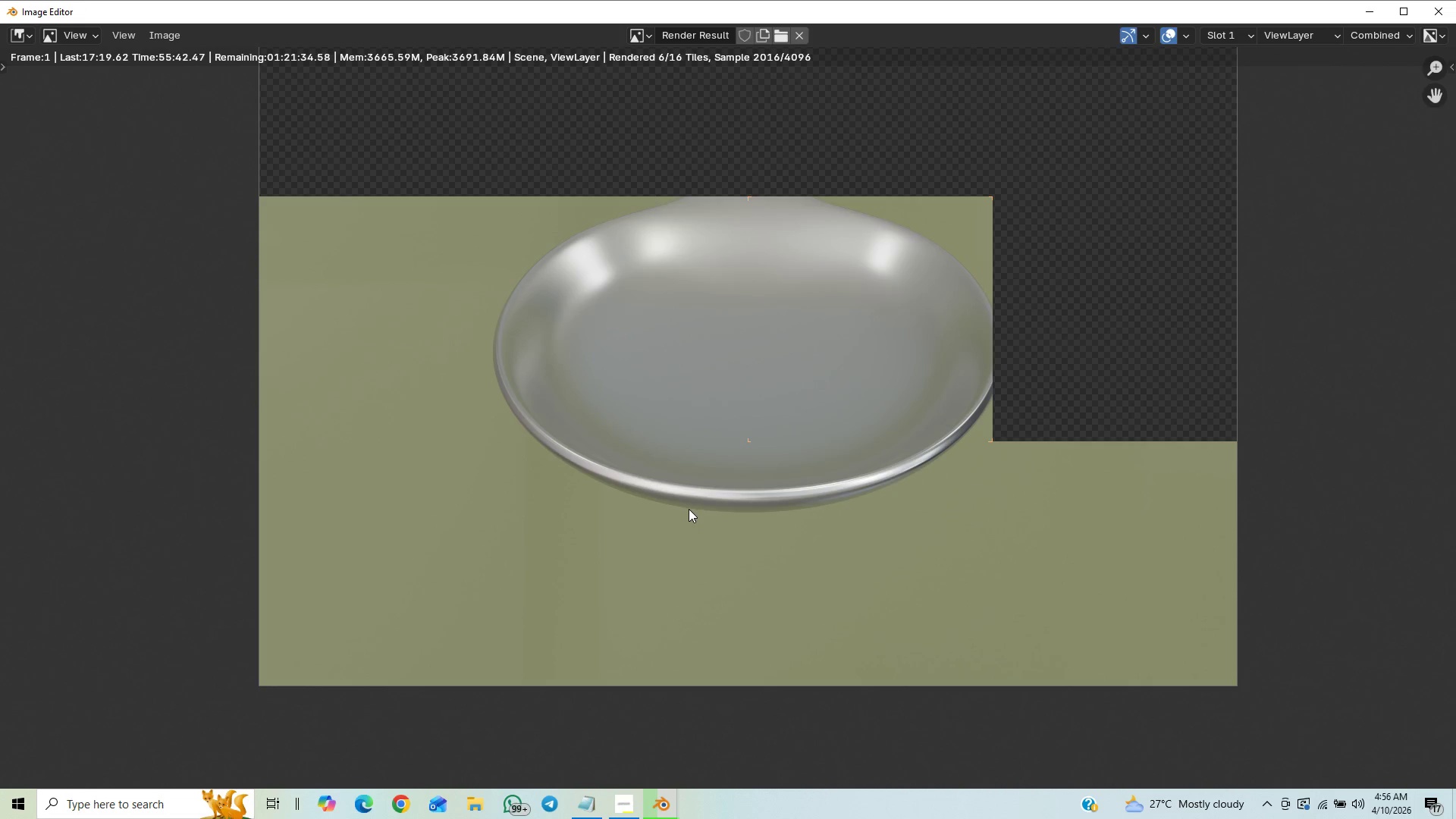 
scroll: coordinate [750, 435], scroll_direction: down, amount: 3.0
 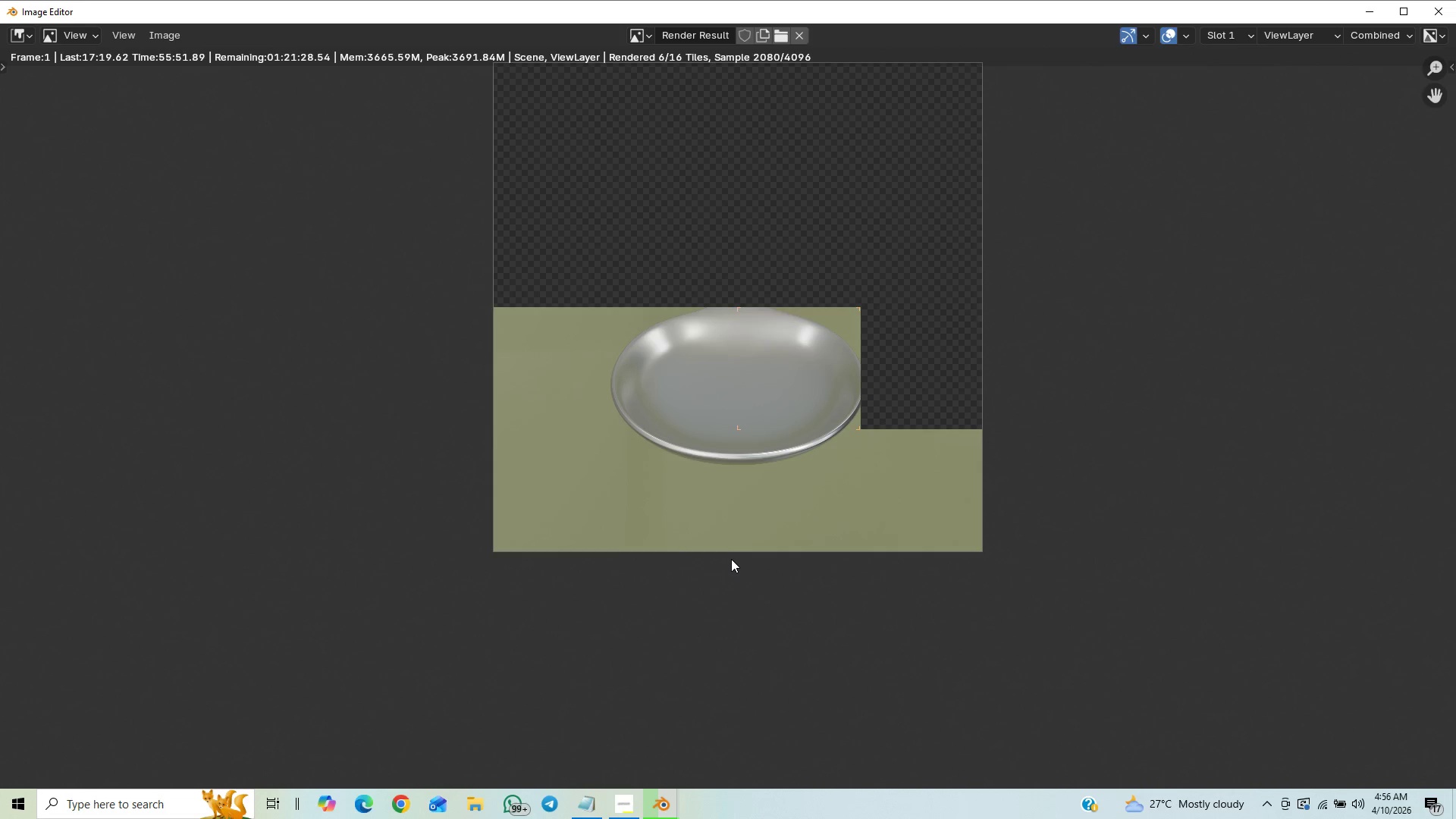 
wait(5.7)
 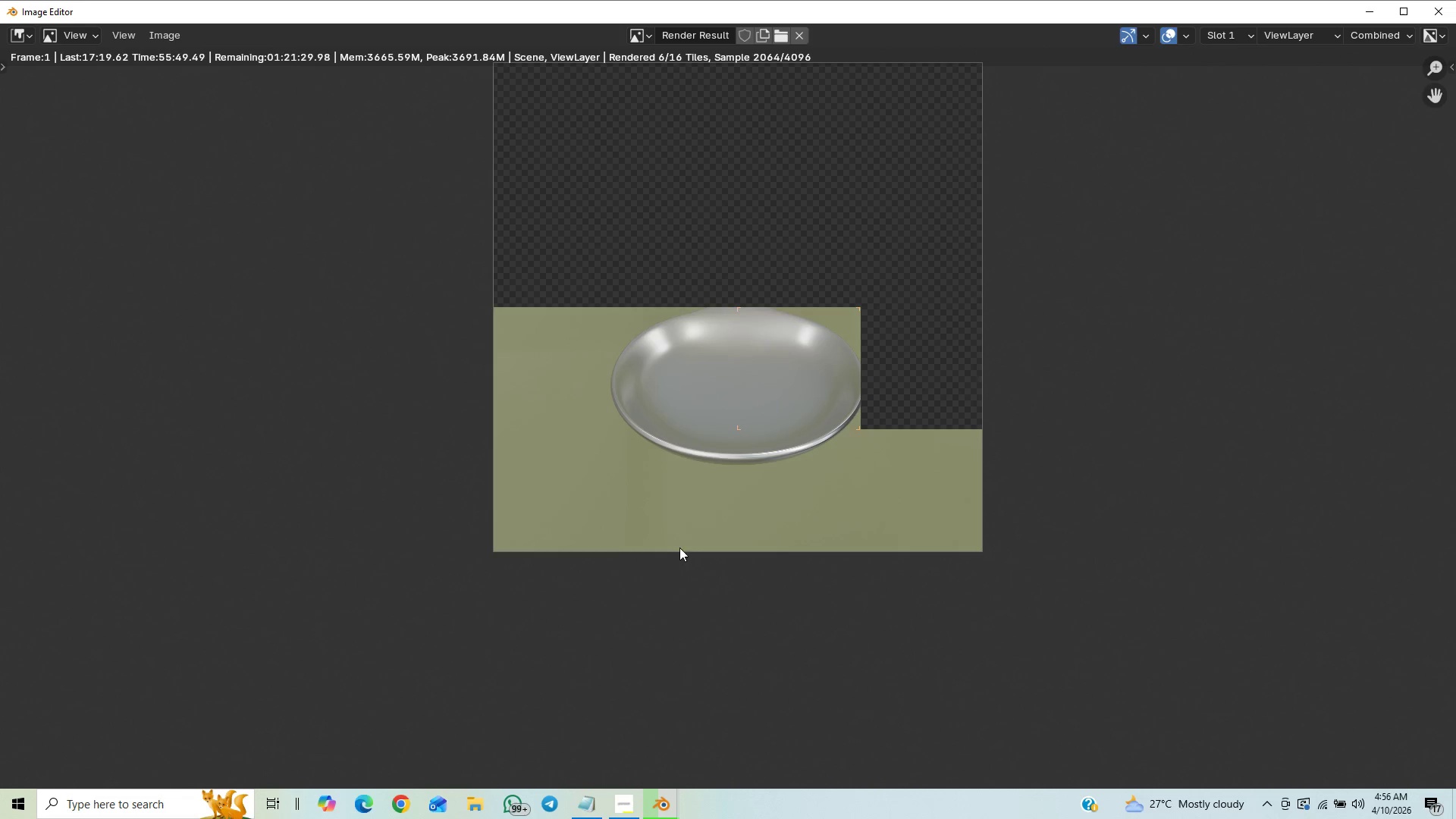 
scroll: coordinate [733, 588], scroll_direction: down, amount: 1.0
 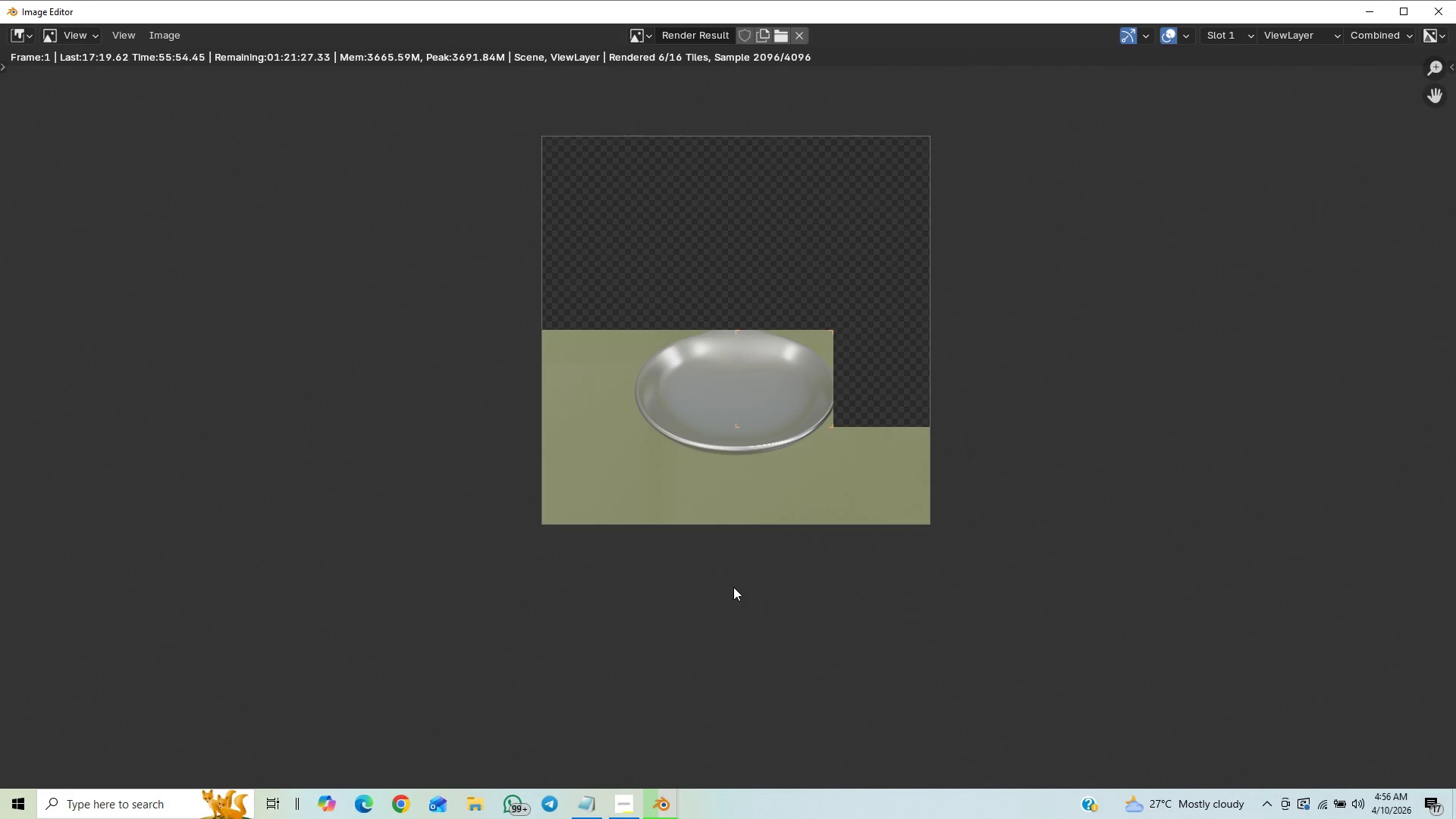 
scroll: coordinate [733, 587], scroll_direction: up, amount: 7.0
 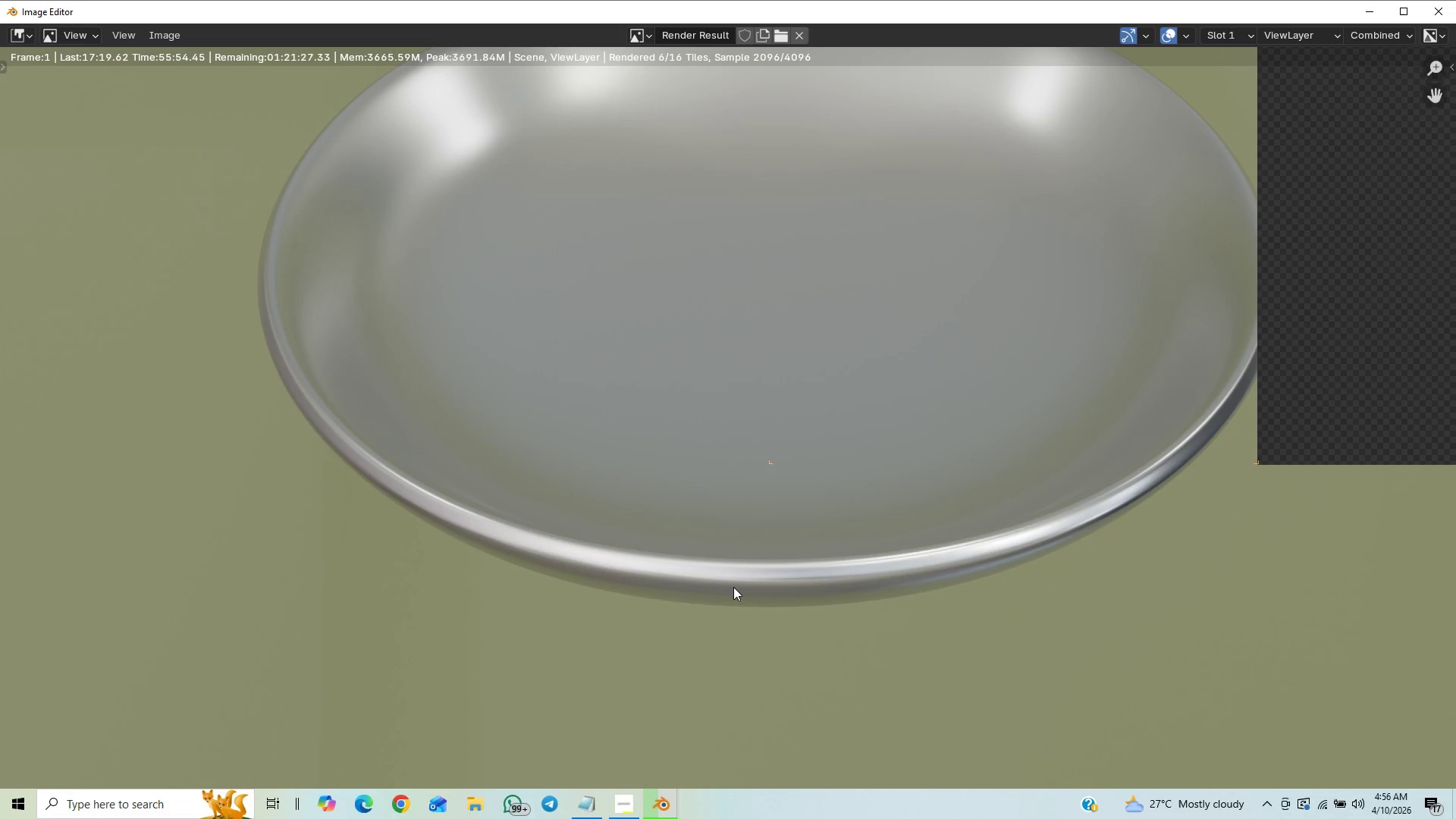 
scroll: coordinate [733, 587], scroll_direction: down, amount: 10.0
 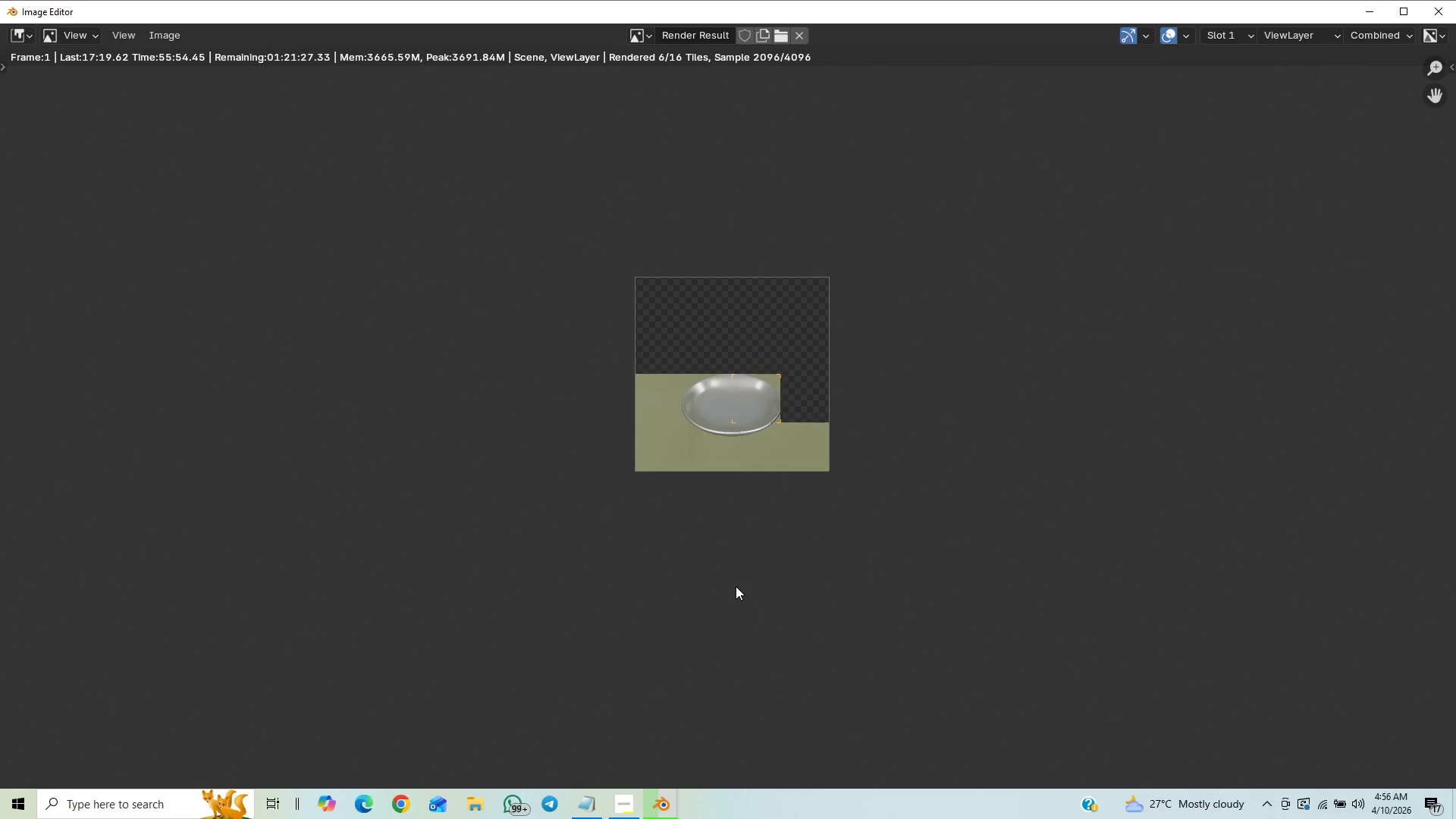 
scroll: coordinate [755, 566], scroll_direction: up, amount: 9.0
 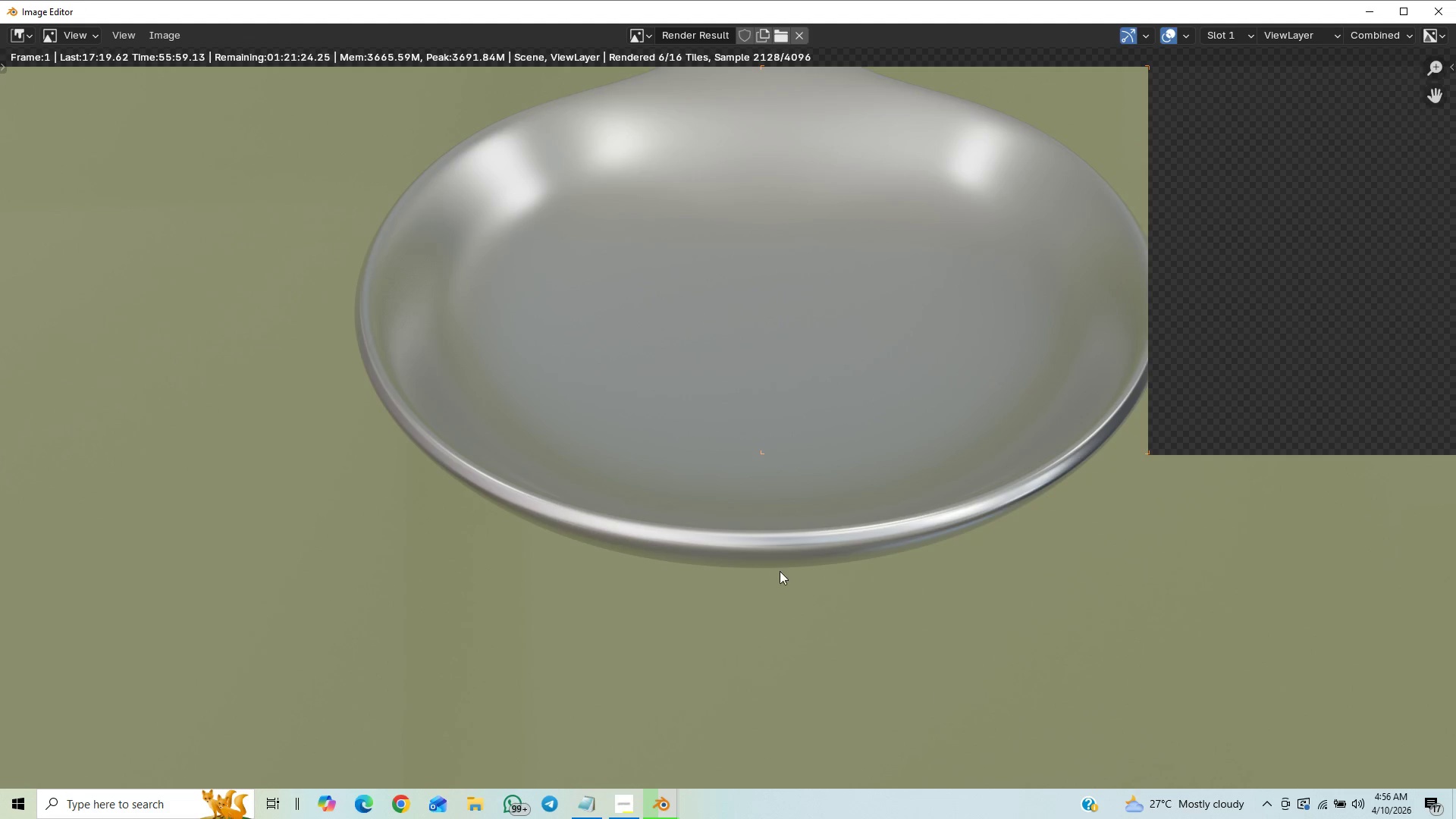 
scroll: coordinate [838, 514], scroll_direction: down, amount: 4.0
 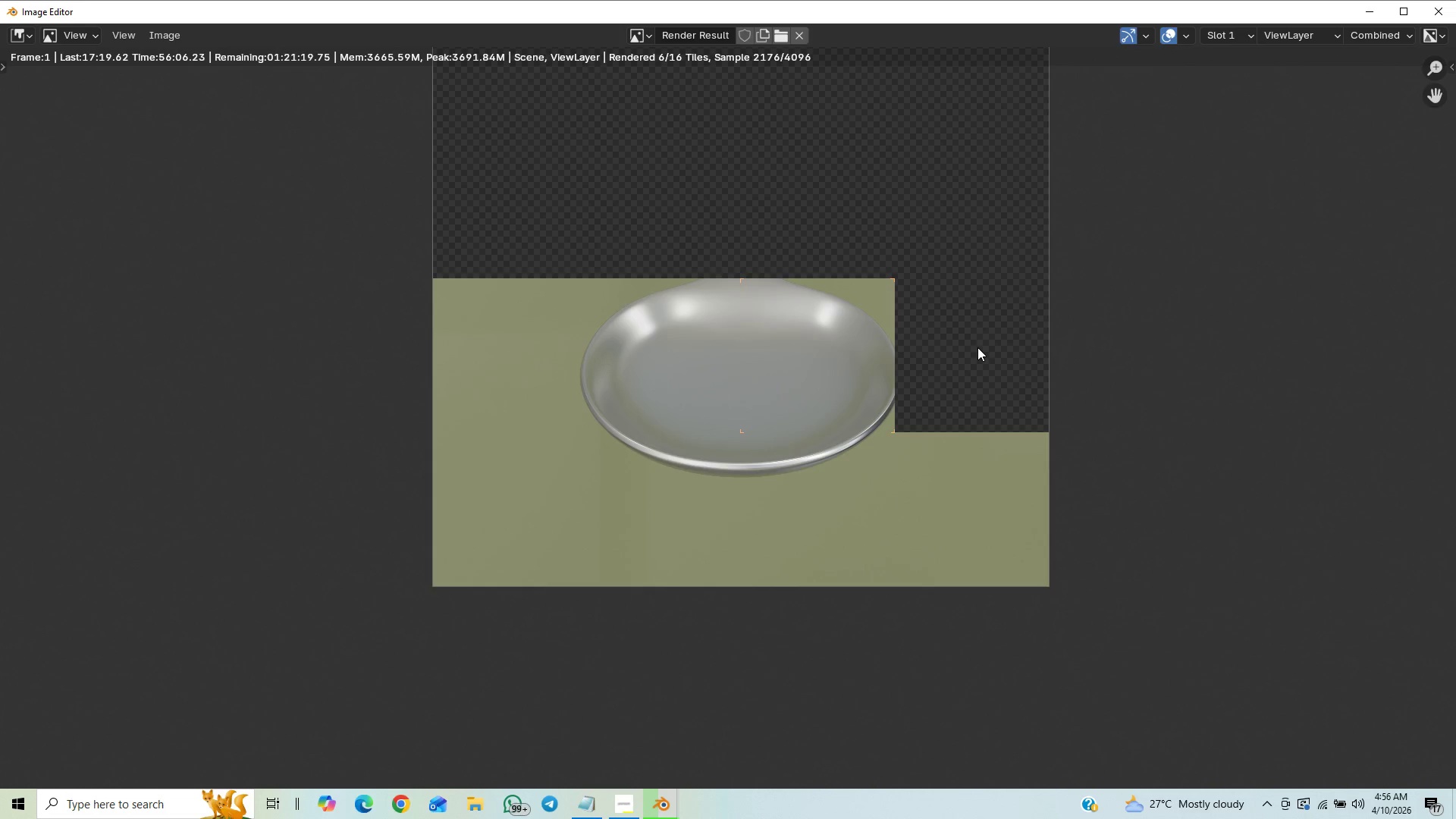 
scroll: coordinate [982, 366], scroll_direction: up, amount: 2.0
 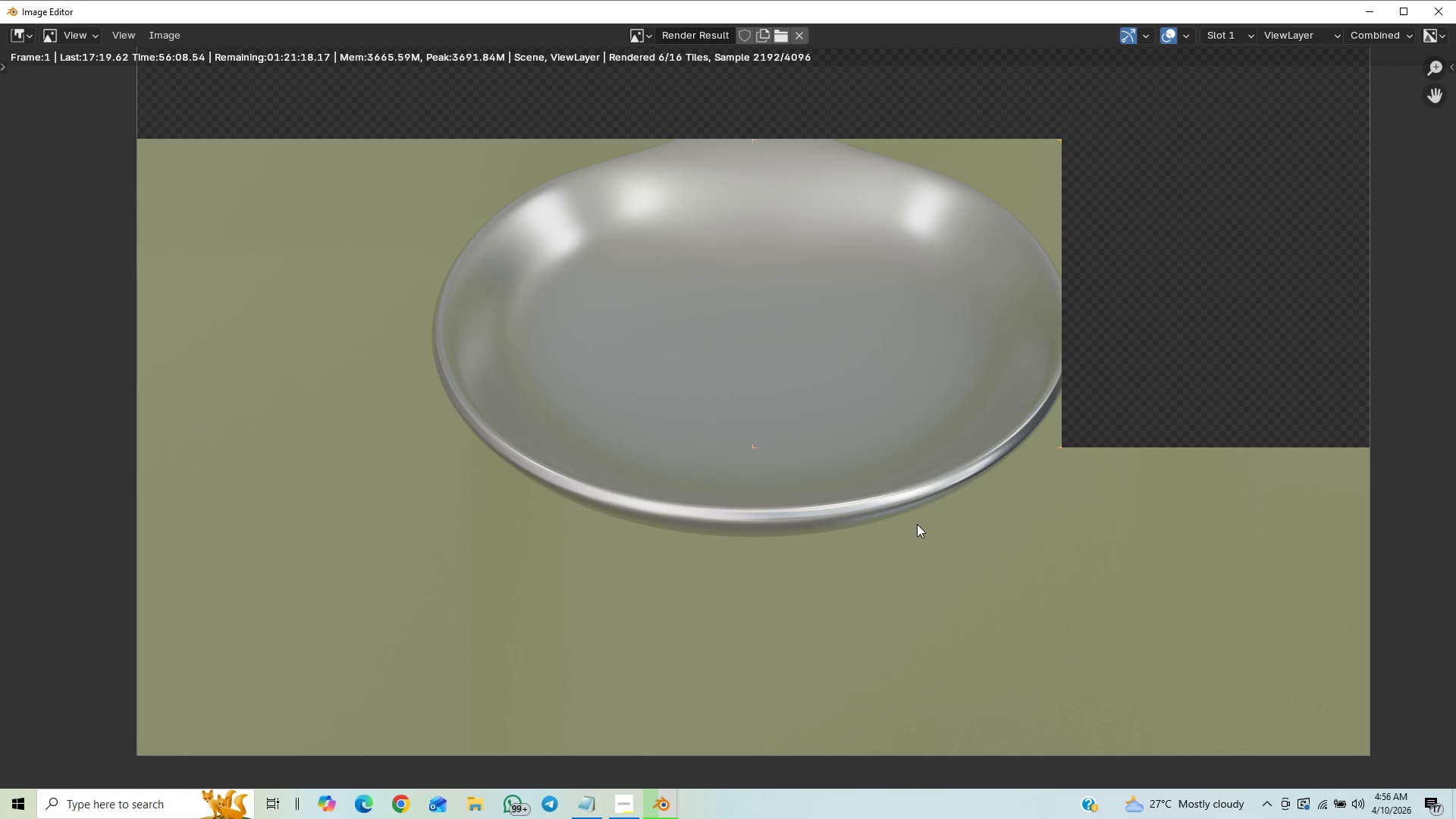 
scroll: coordinate [995, 496], scroll_direction: down, amount: 6.0
 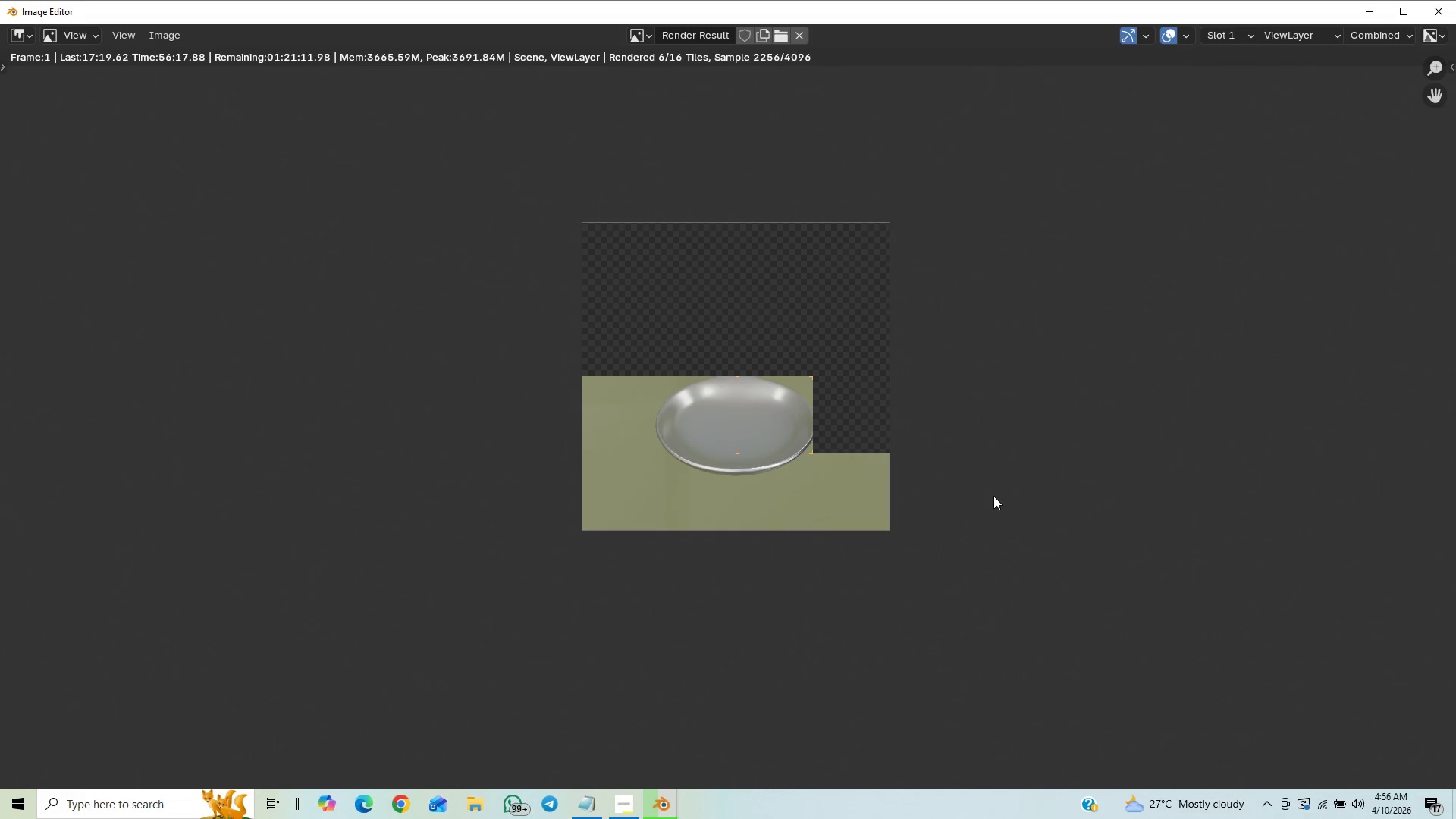 
scroll: coordinate [1072, 431], scroll_direction: up, amount: 11.0
 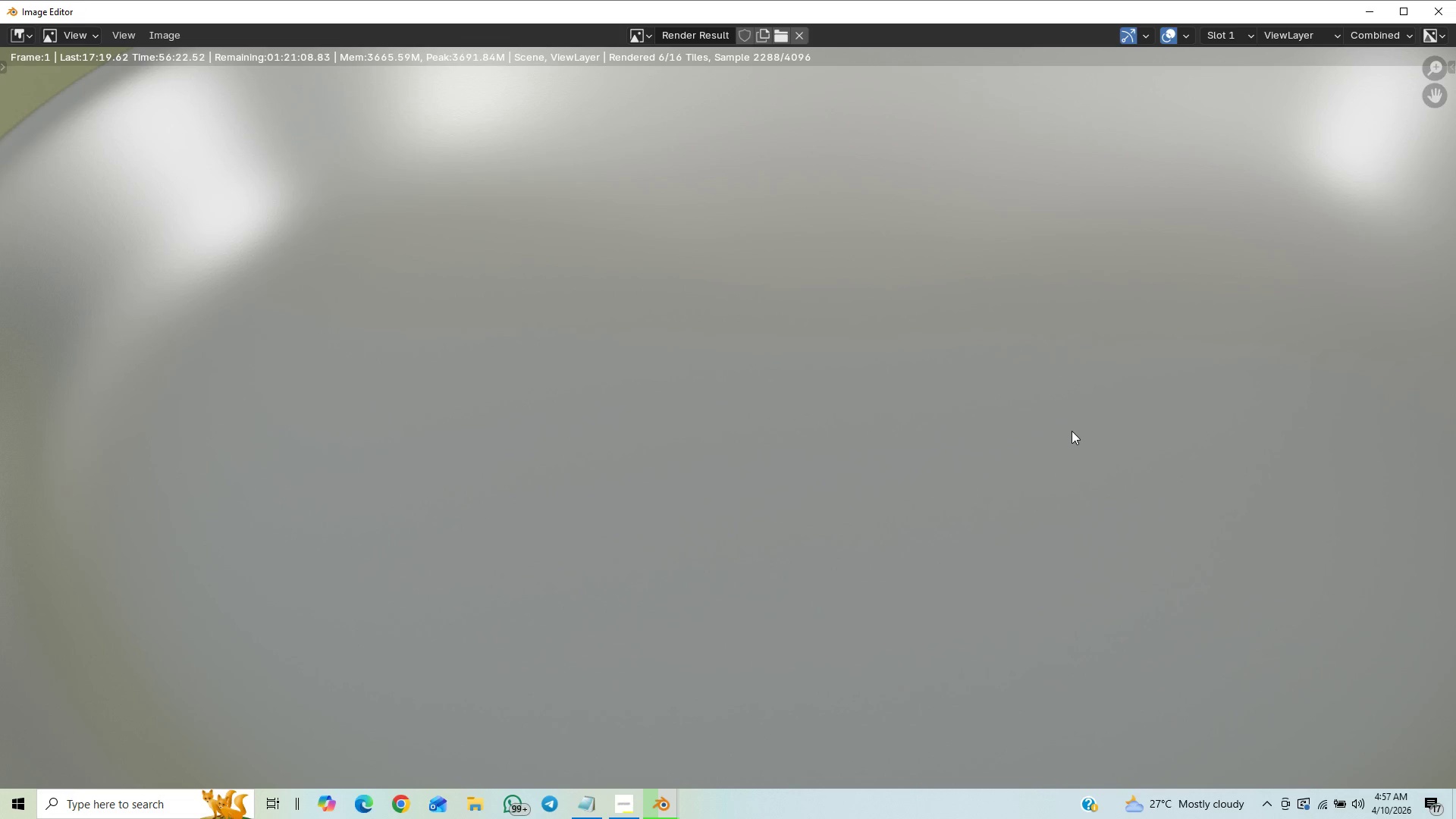 
scroll: coordinate [1071, 428], scroll_direction: down, amount: 17.0
 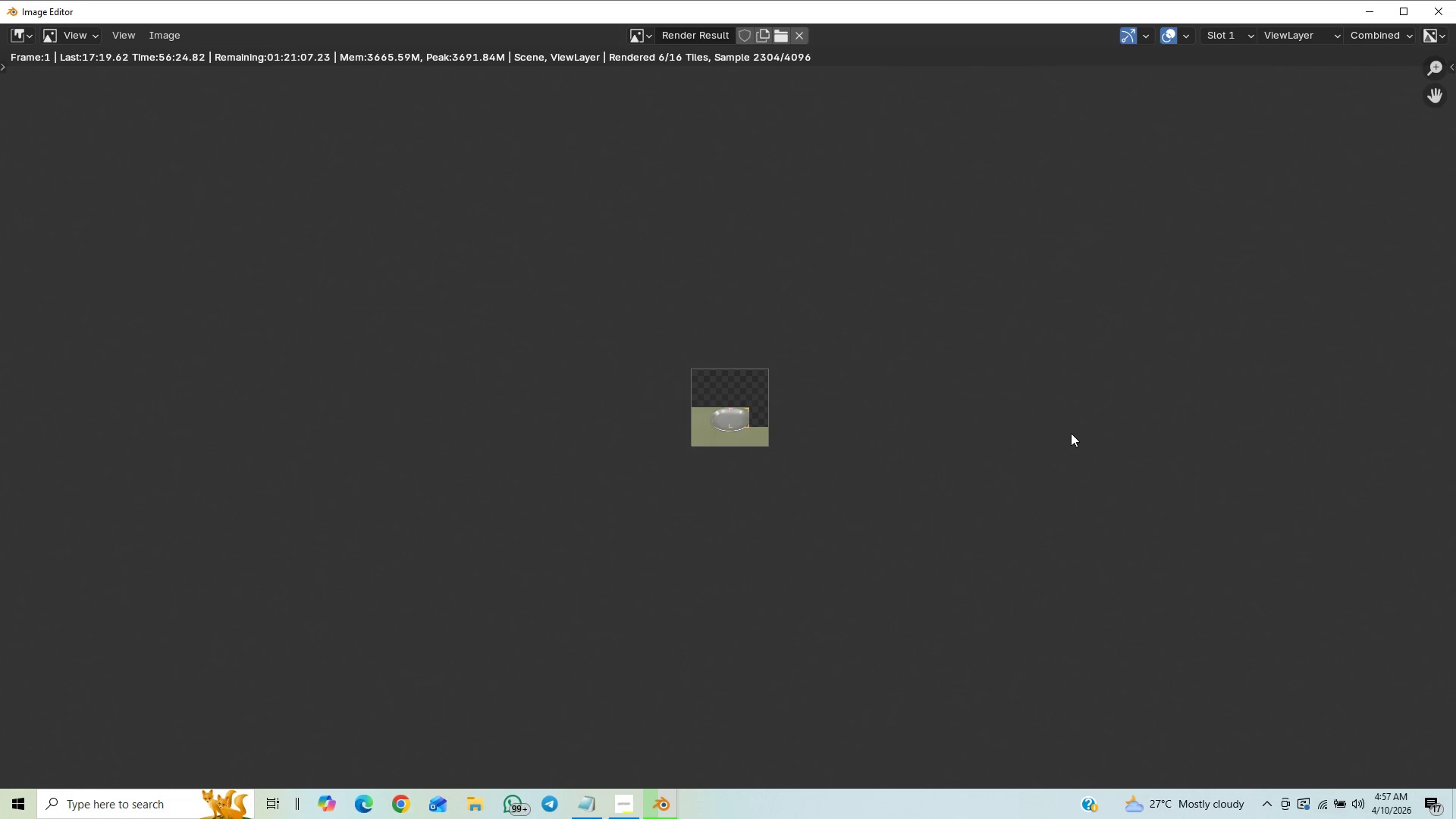 
scroll: coordinate [1083, 445], scroll_direction: up, amount: 11.0
 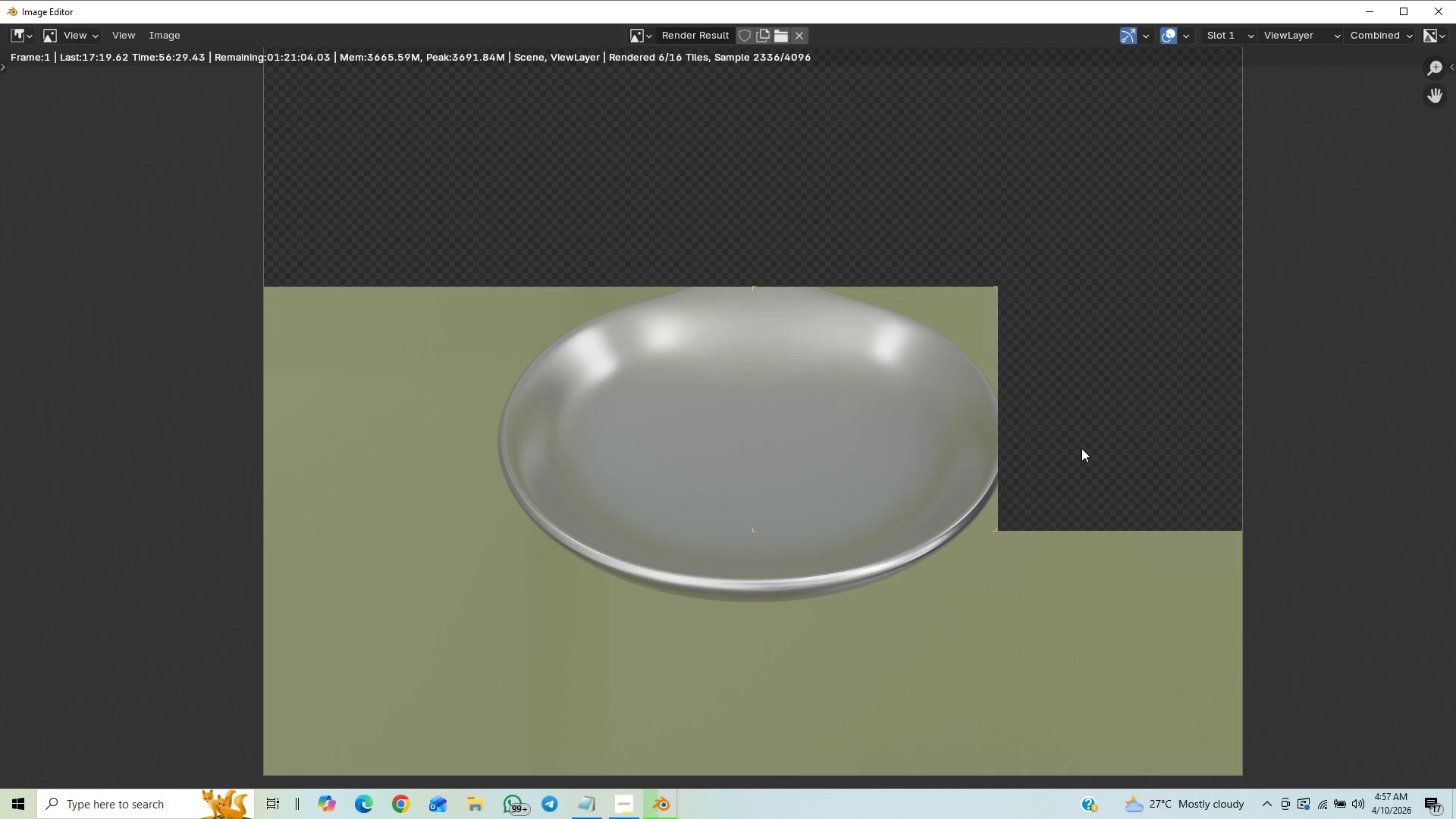 
scroll: coordinate [1081, 449], scroll_direction: down, amount: 2.0
 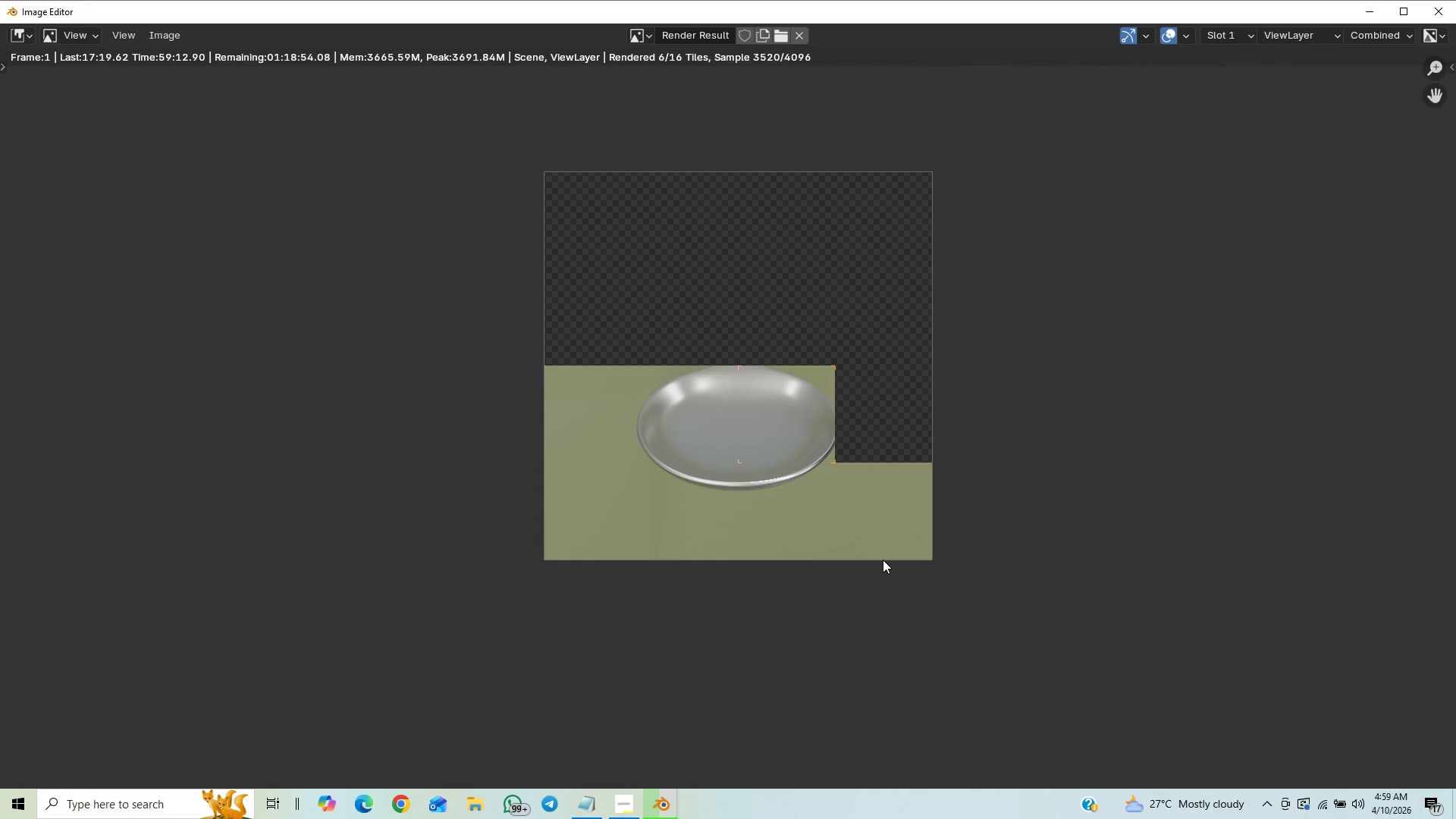 
wait(165.74)
 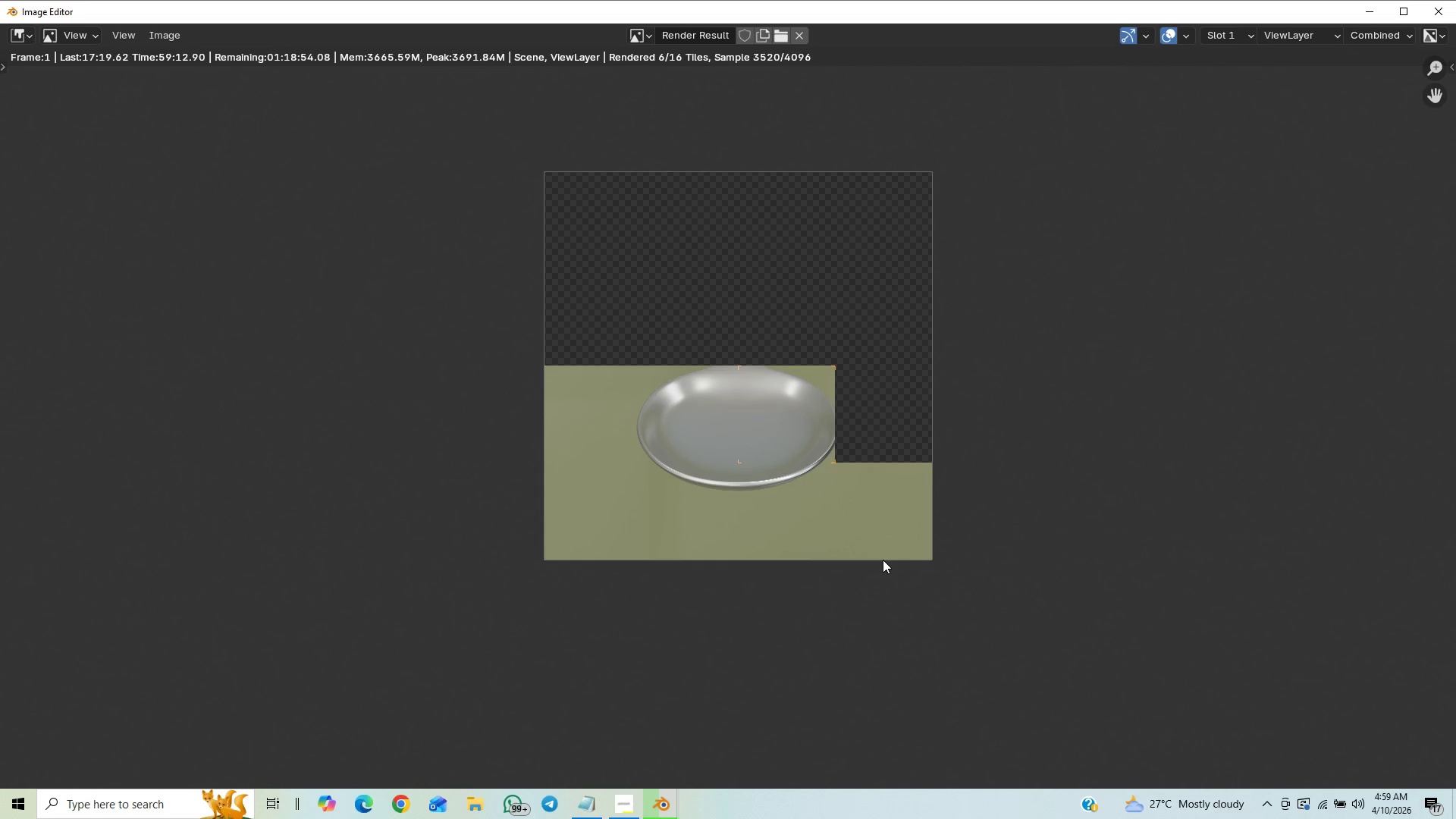 
mouse_move([1340, 777])
 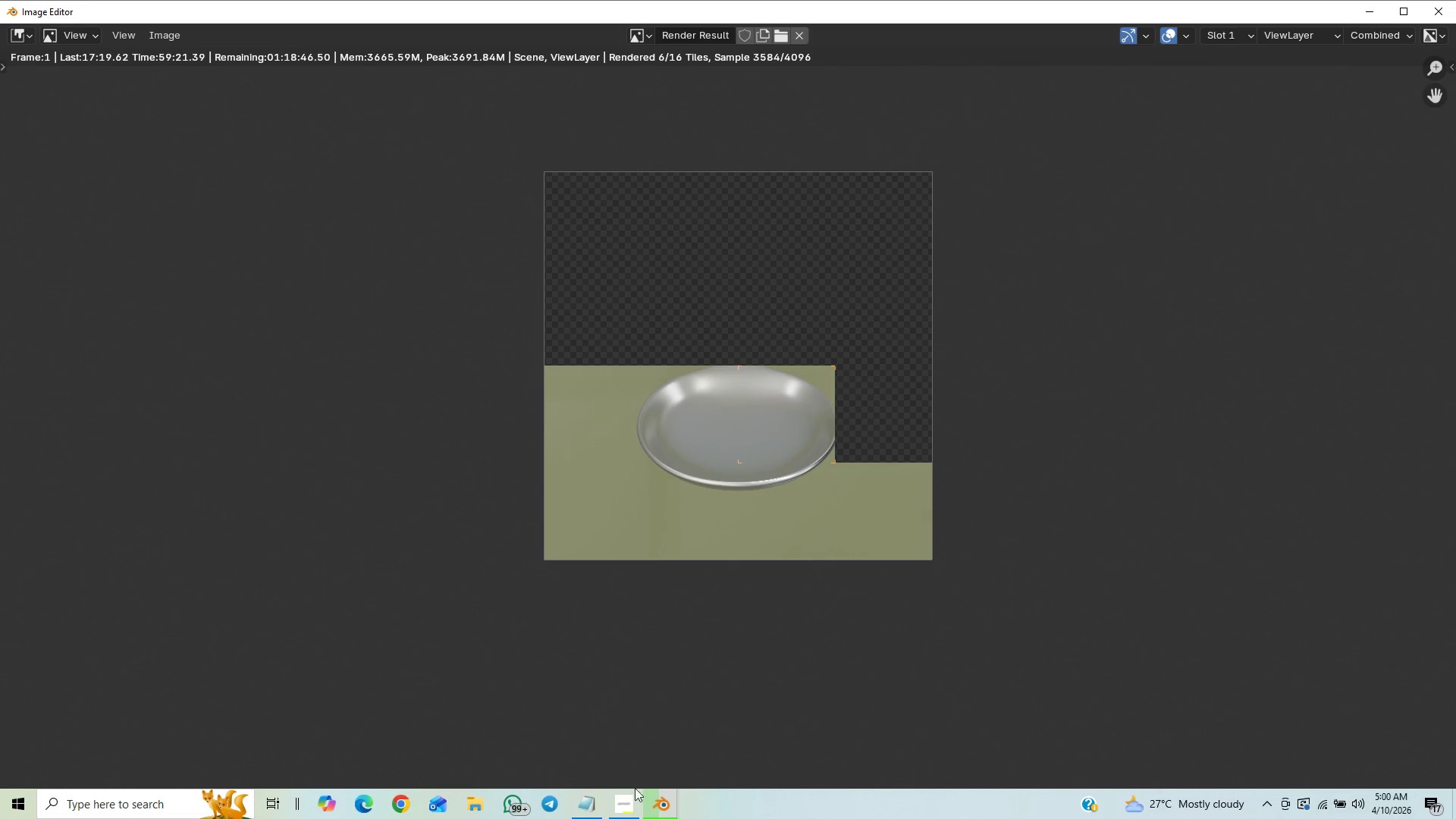 
left_click([625, 810])